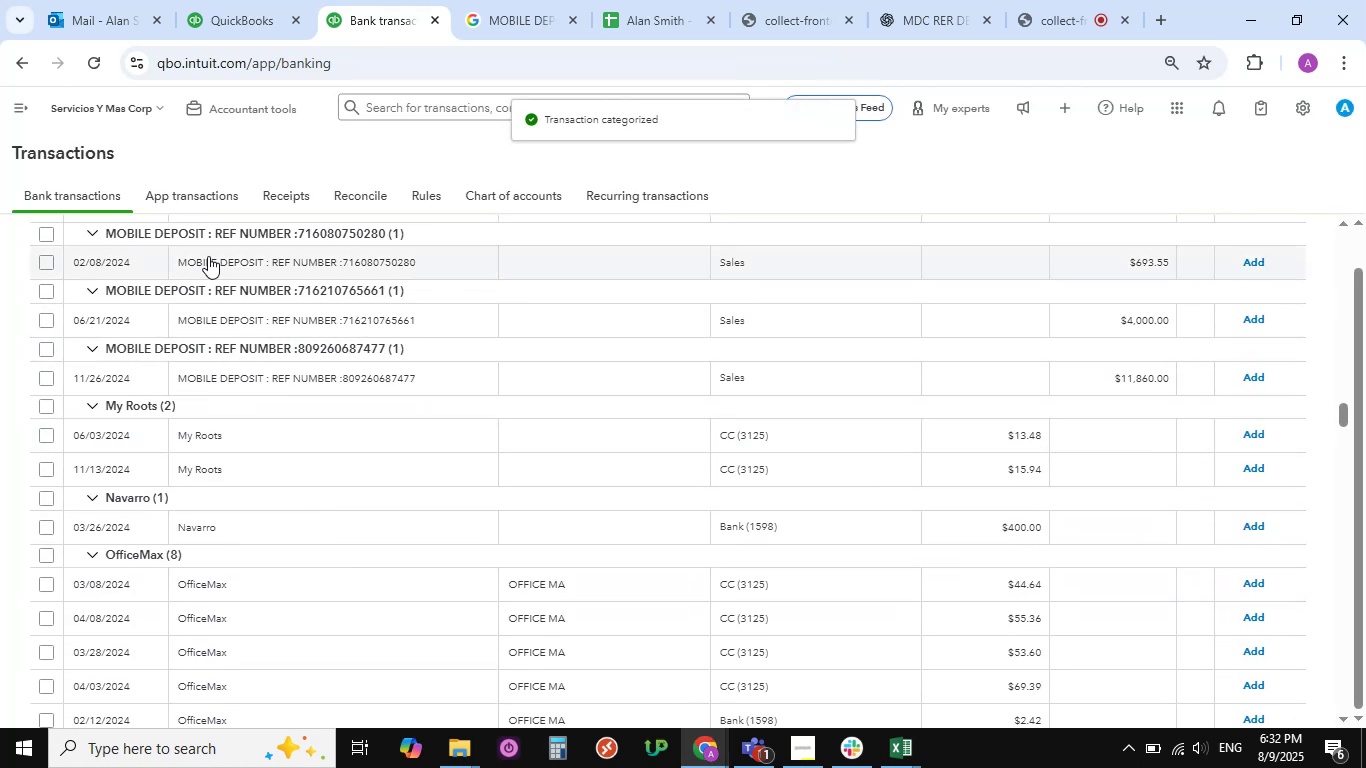 
left_click([208, 256])
 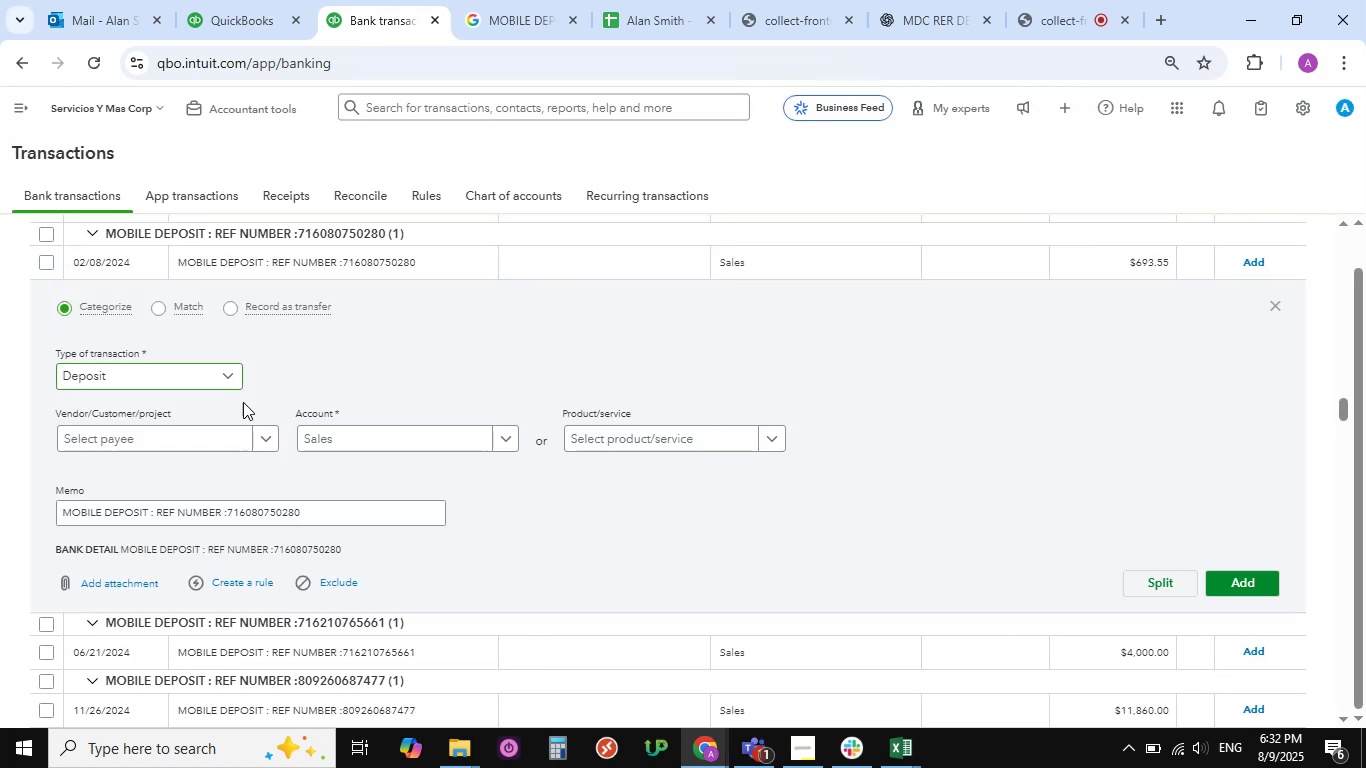 
left_click([263, 434])
 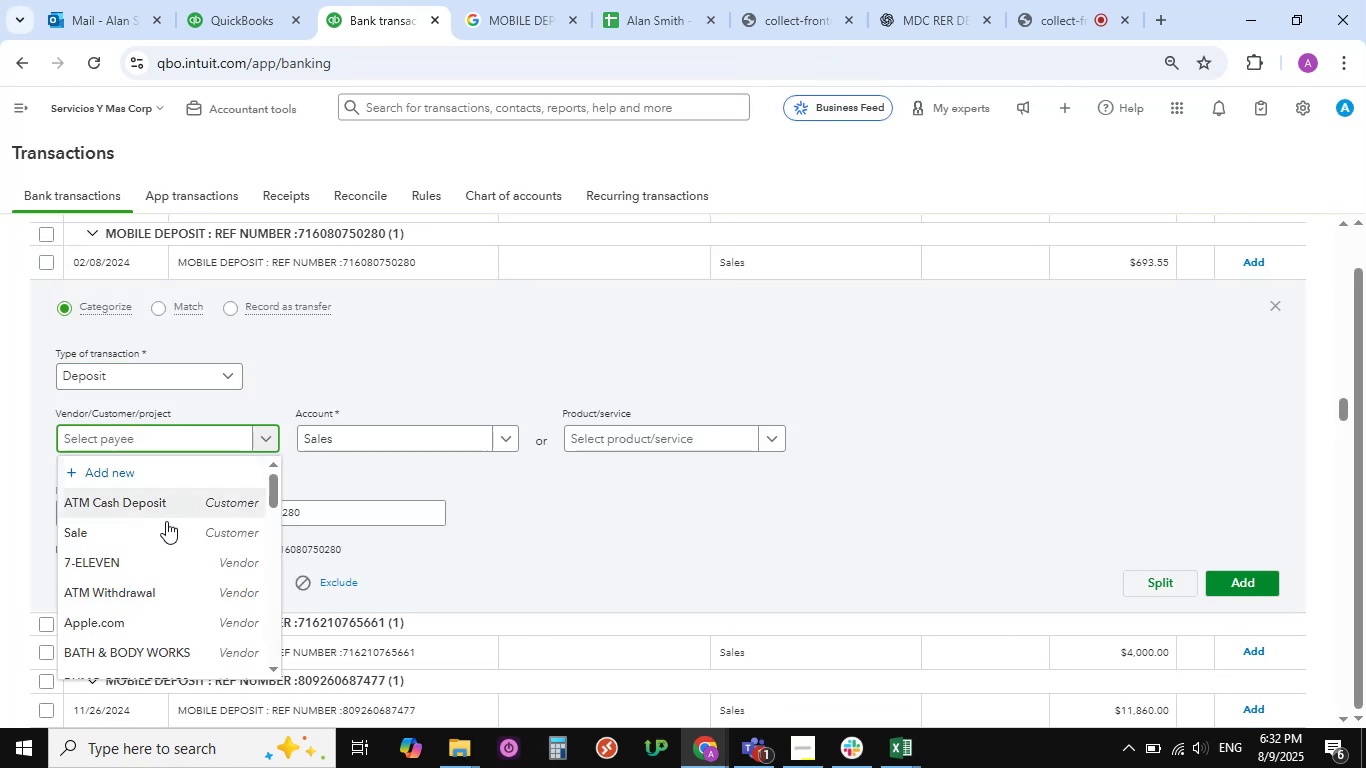 
left_click([166, 521])
 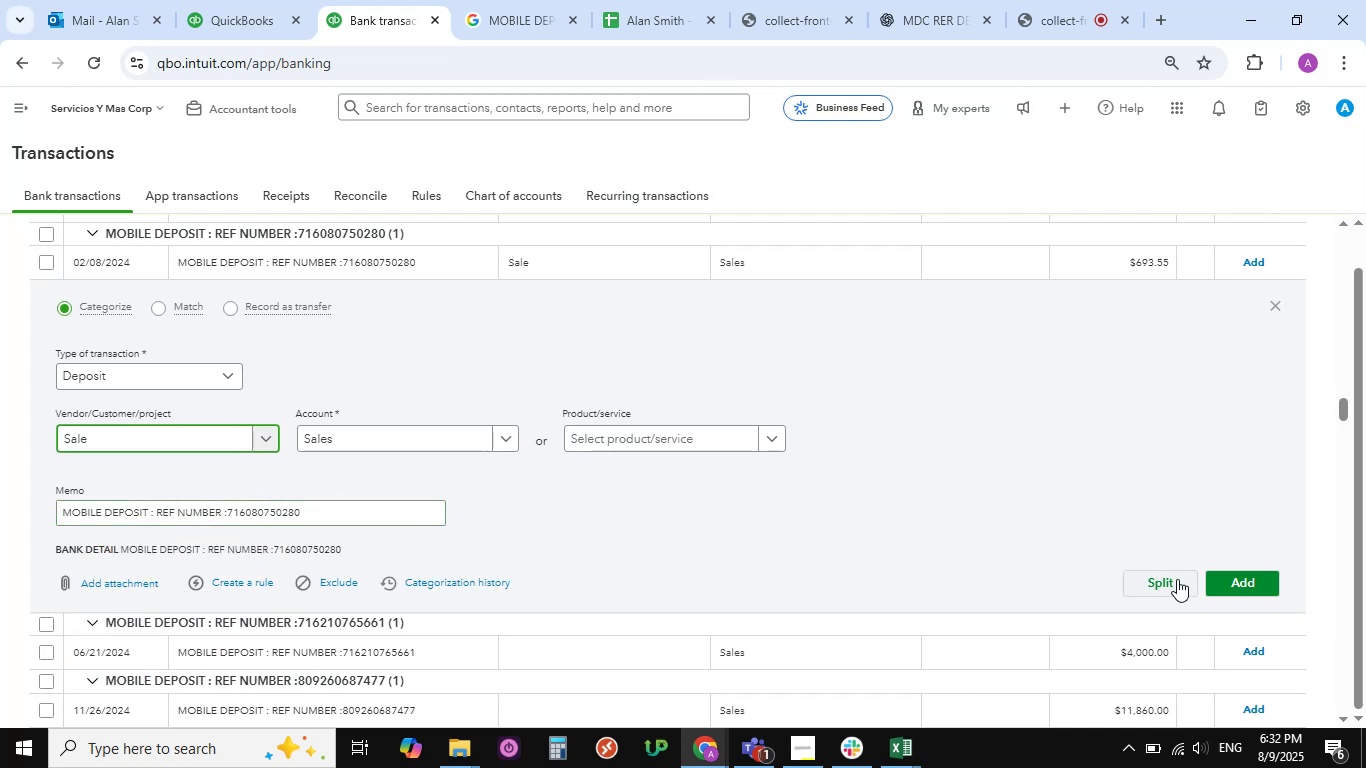 
left_click([1215, 577])
 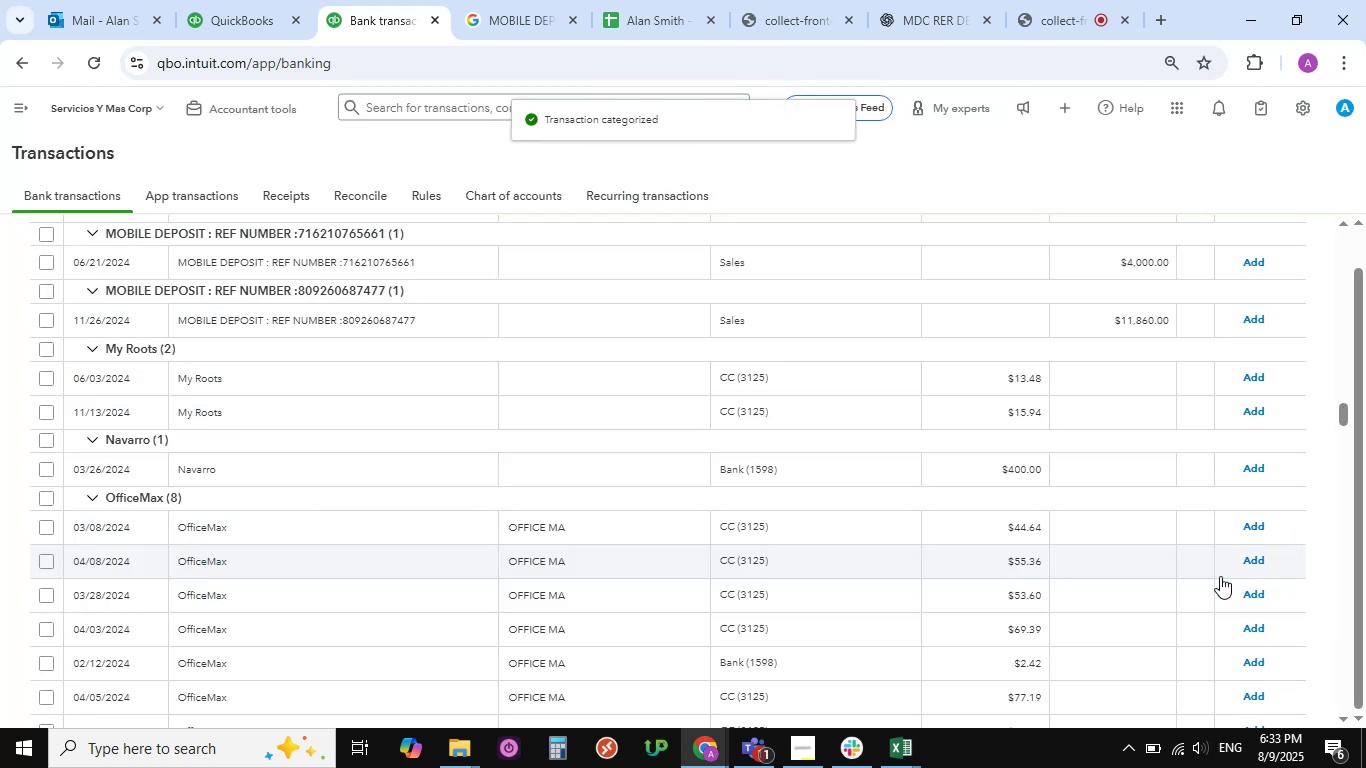 
wait(10.78)
 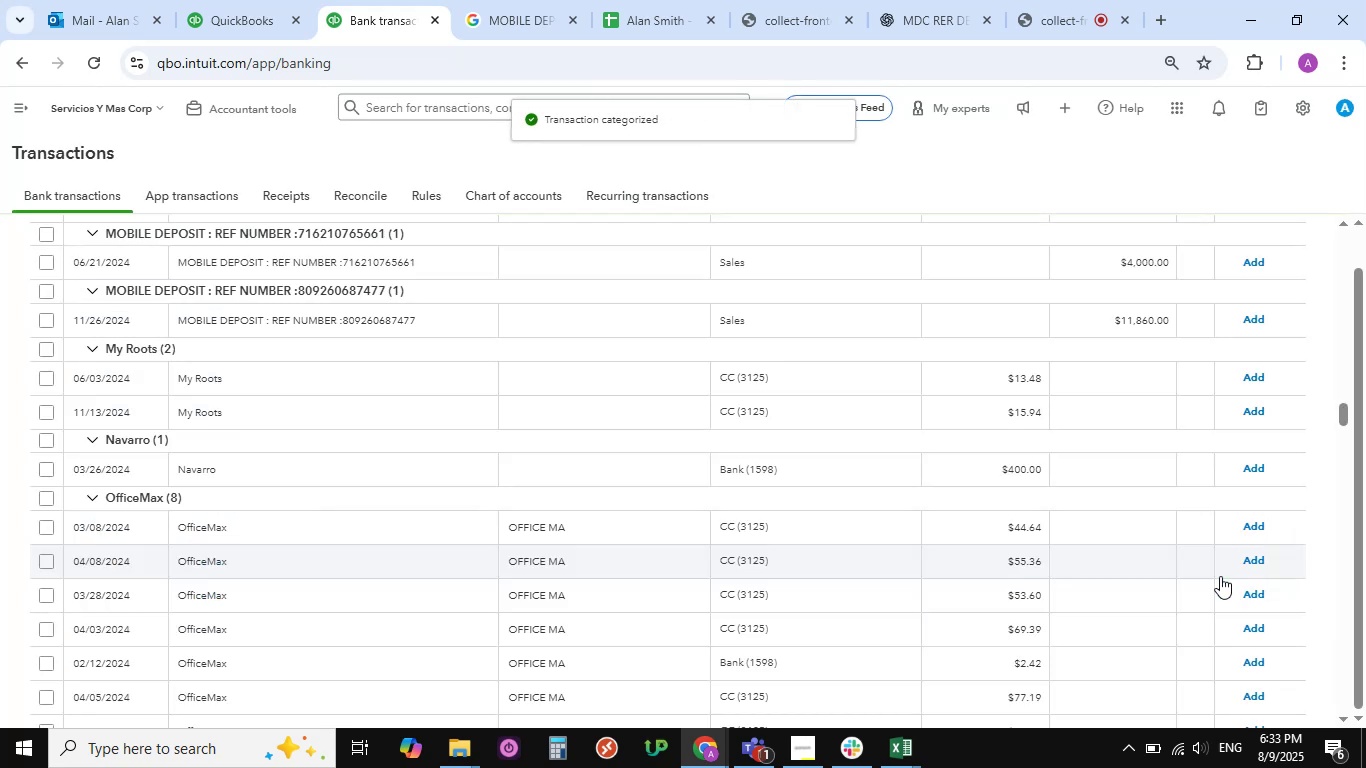 
left_click([280, 318])
 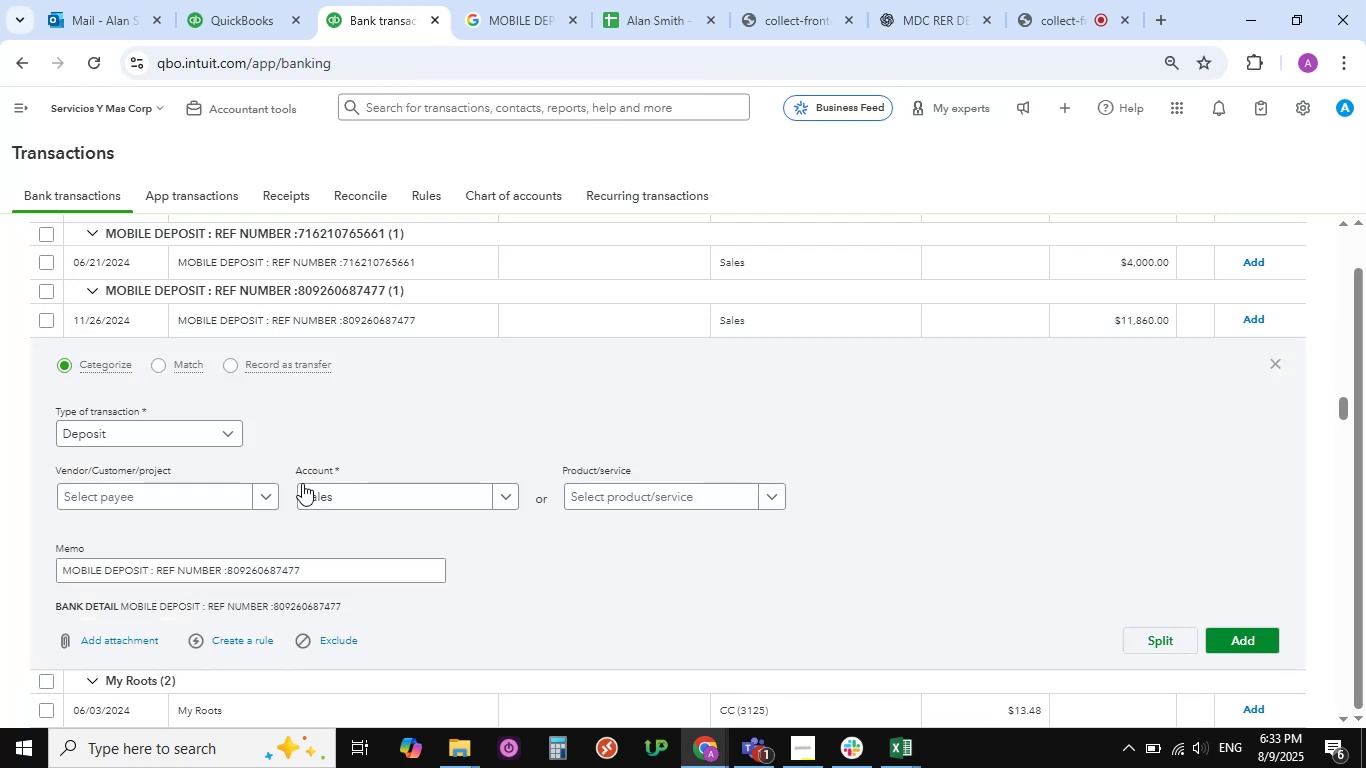 
left_click([262, 492])
 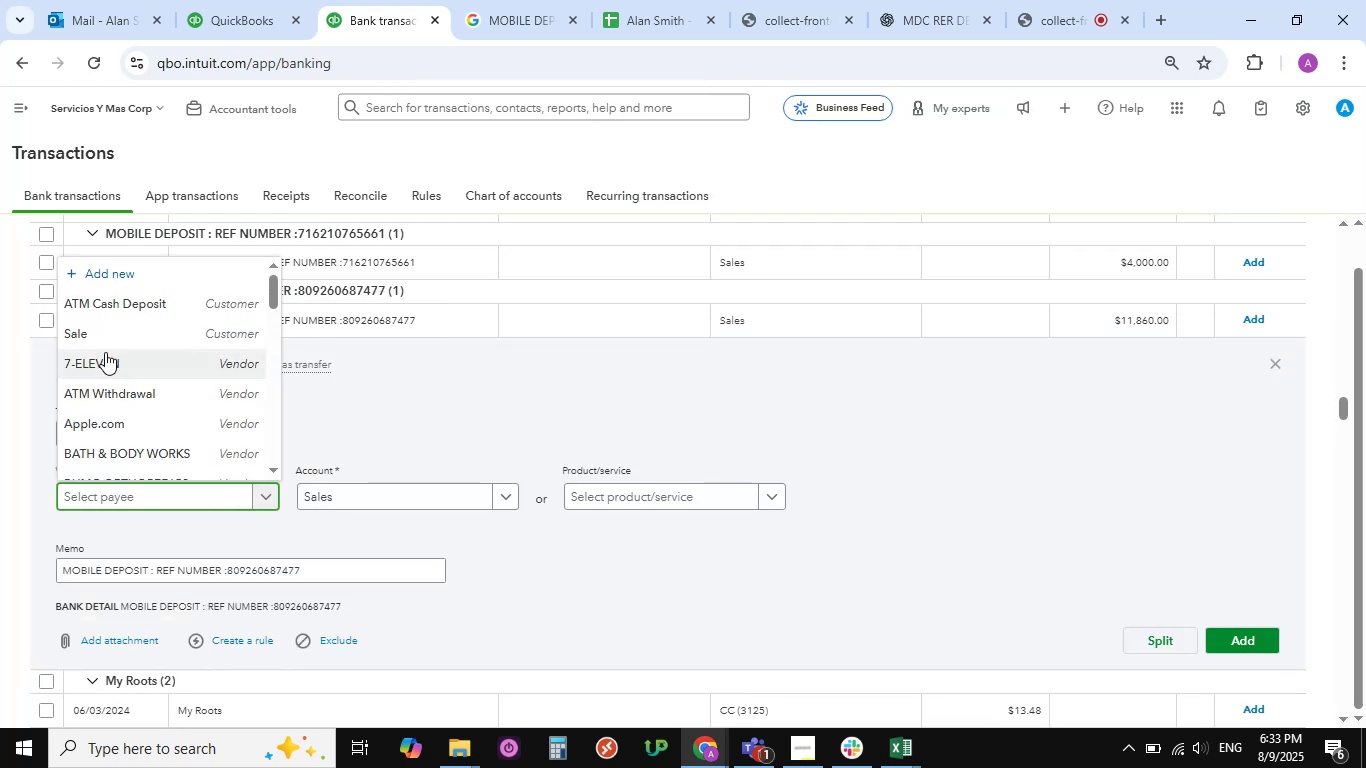 
left_click([113, 339])
 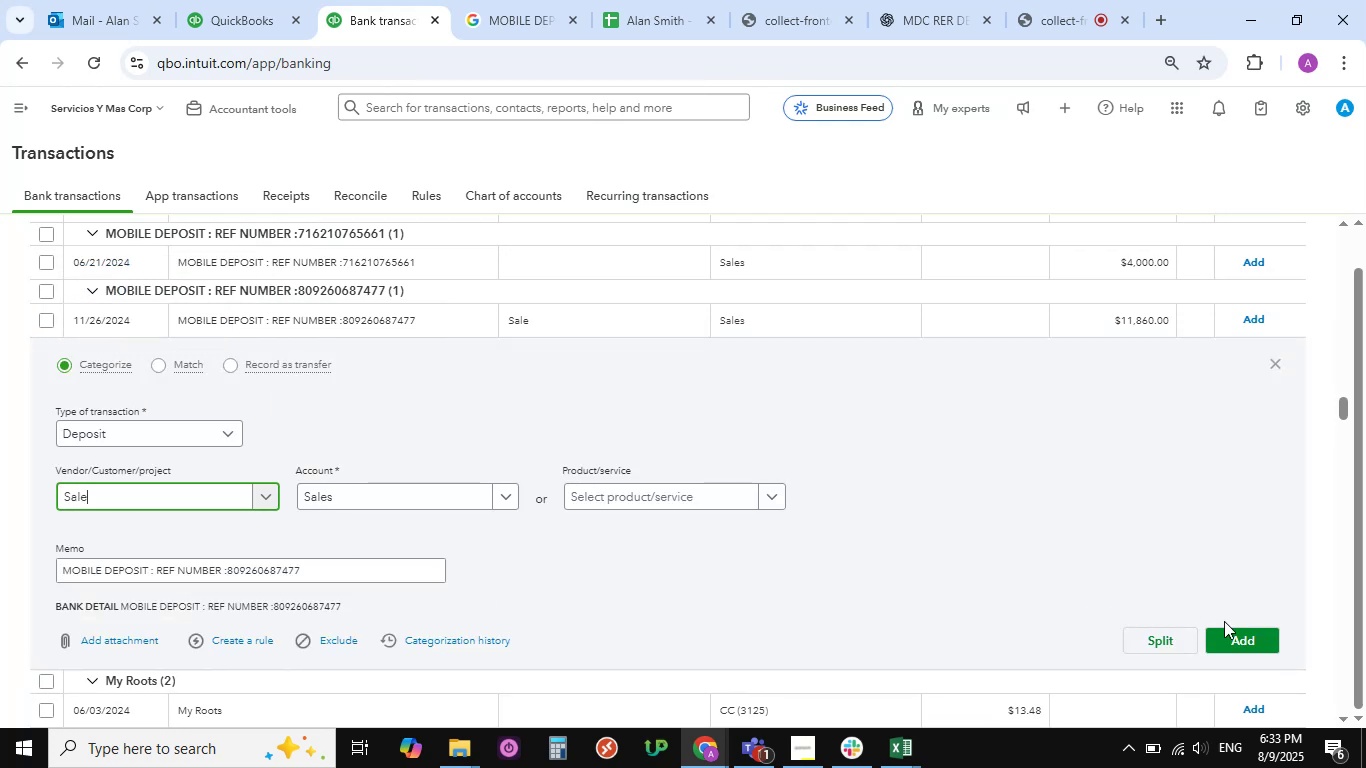 
left_click([1239, 637])
 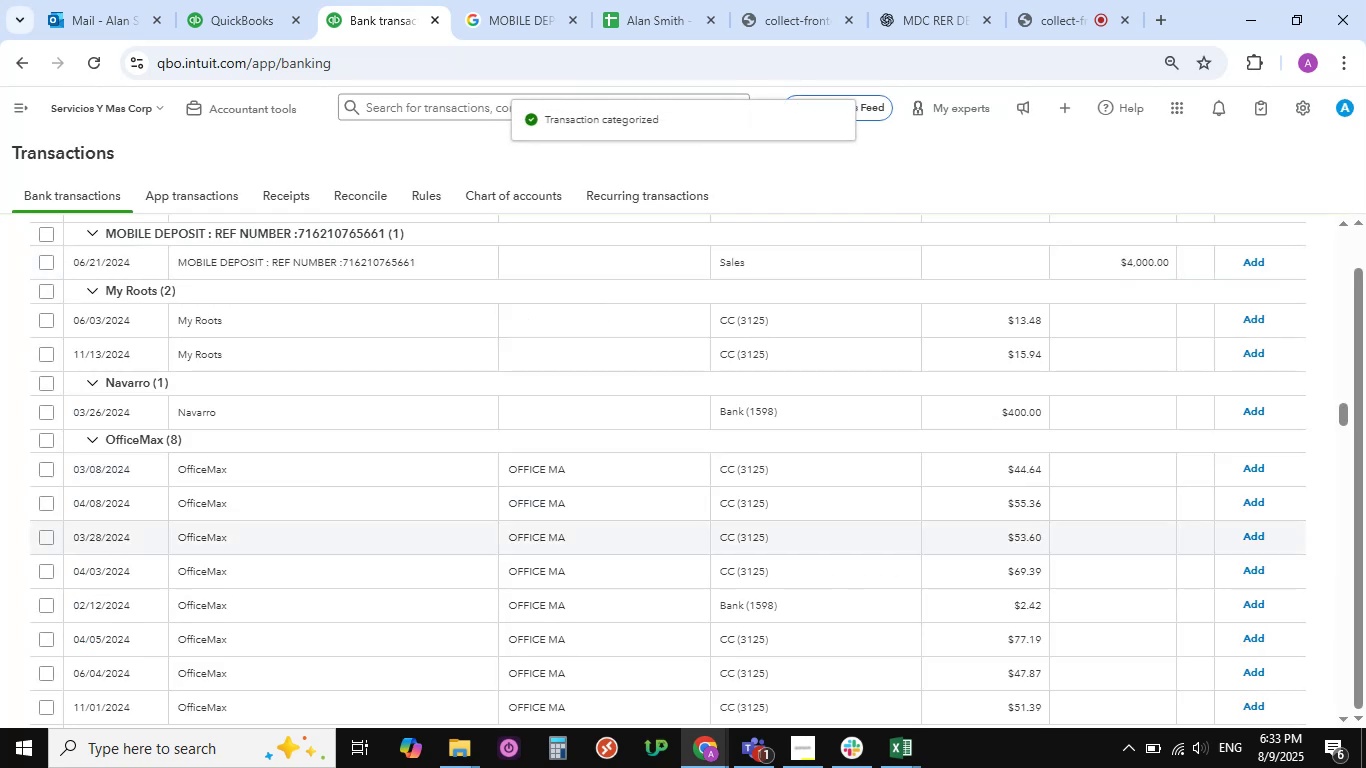 
wait(5.58)
 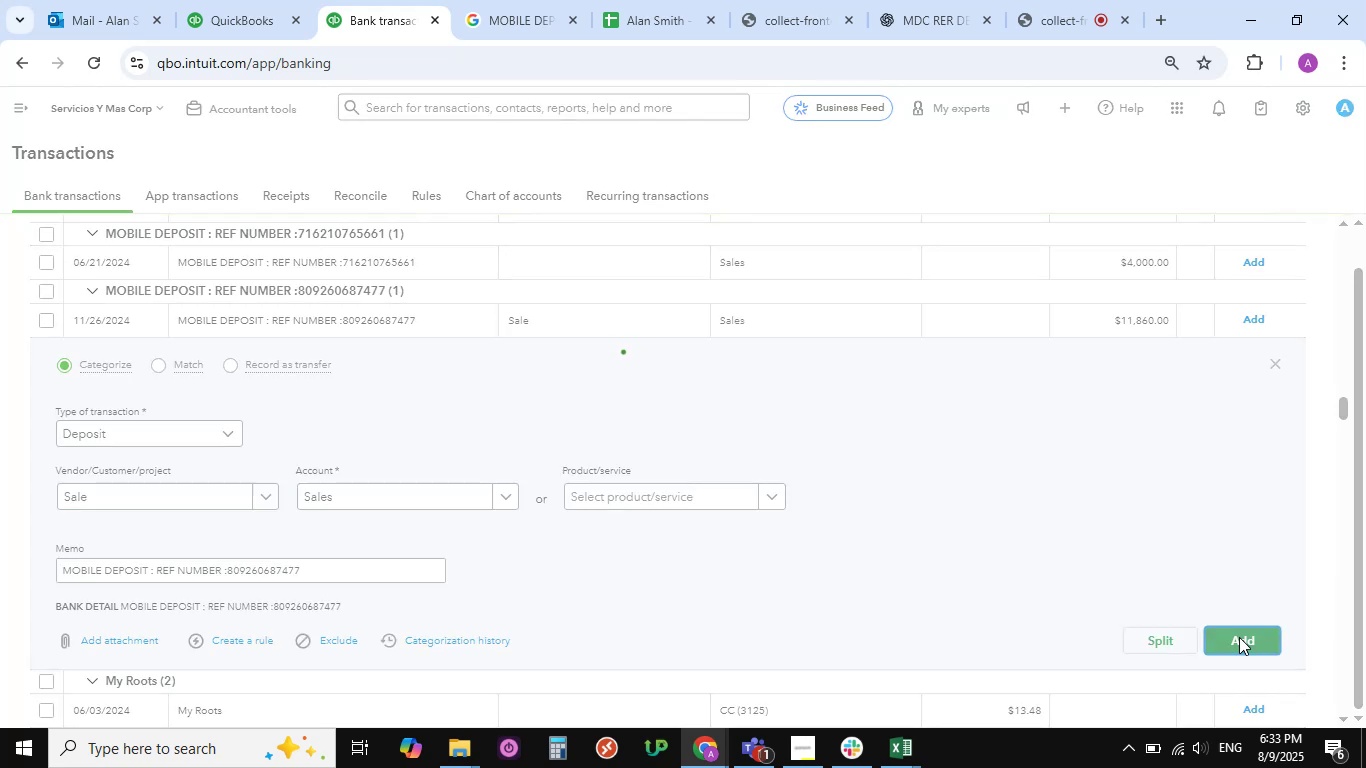 
left_click([284, 256])
 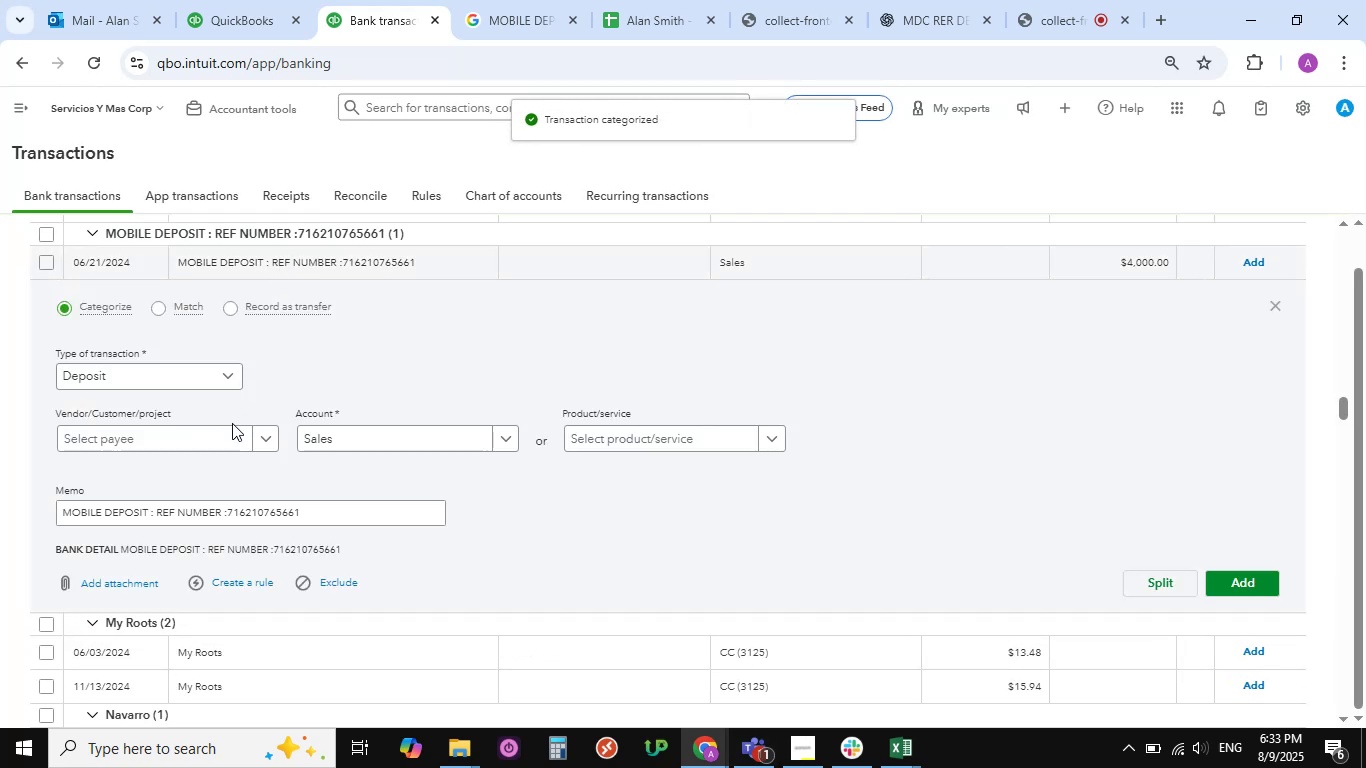 
left_click([260, 436])
 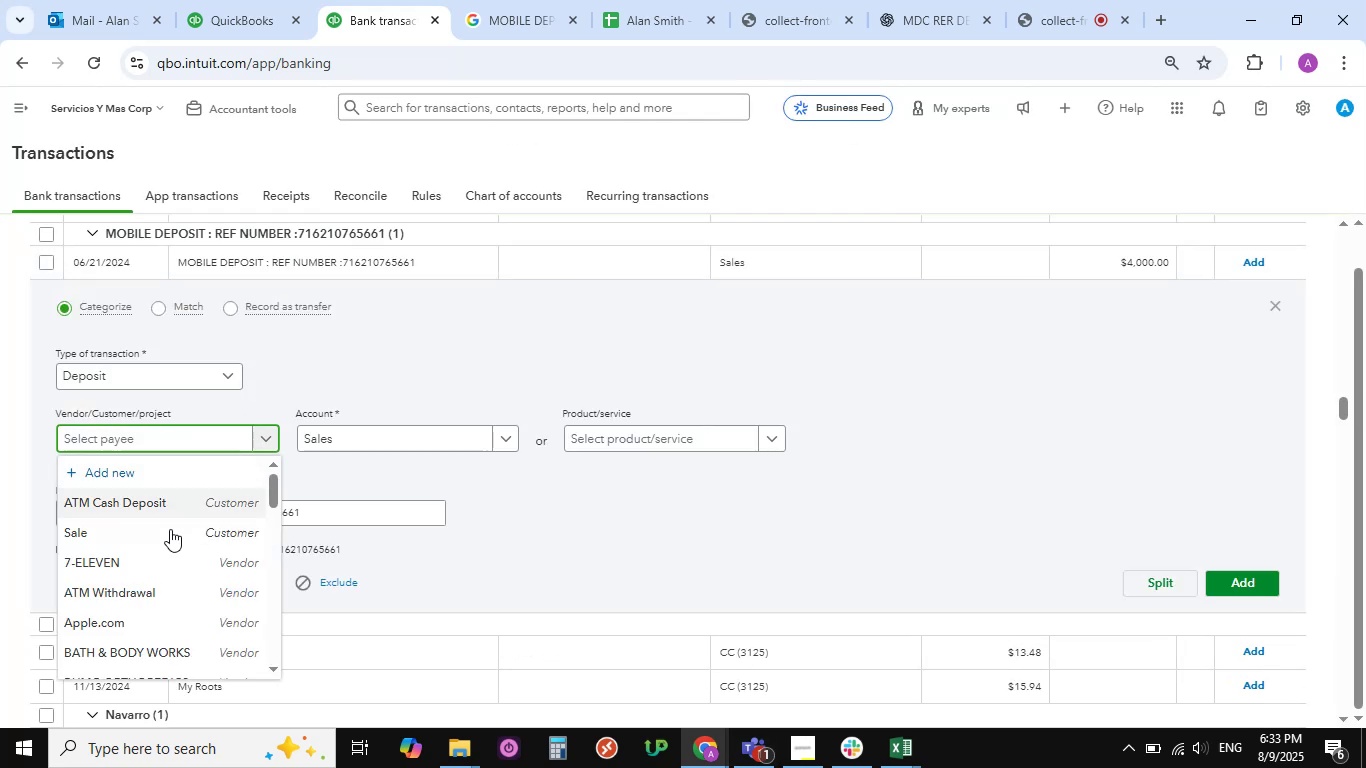 
left_click([168, 532])
 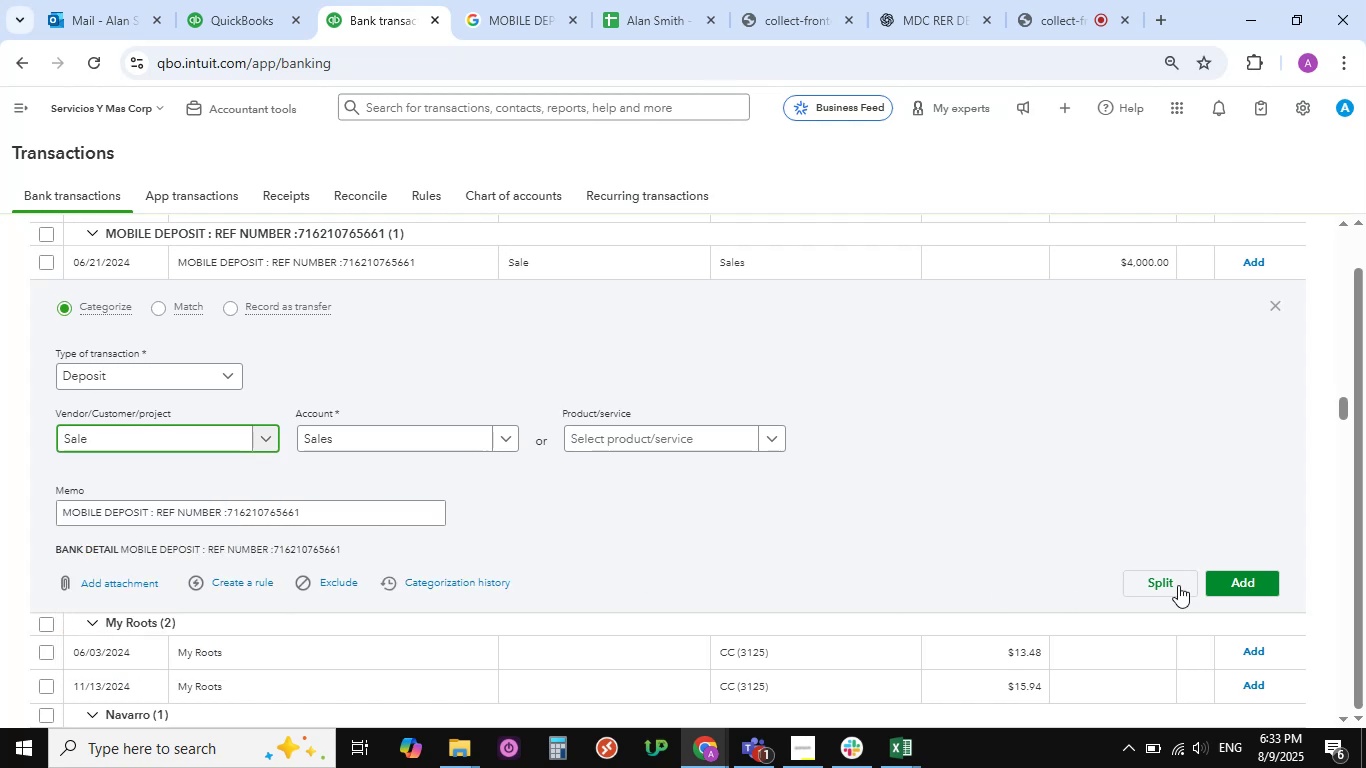 
left_click([1226, 581])
 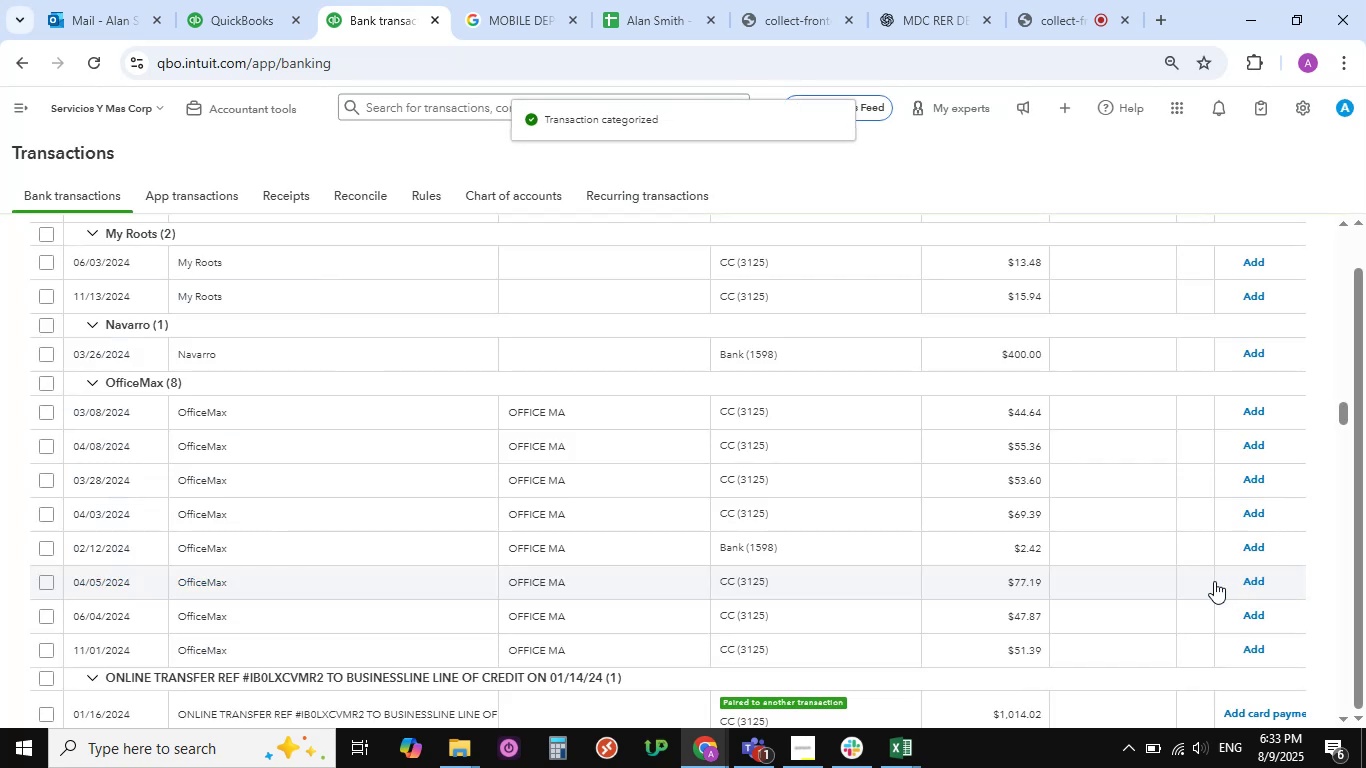 
wait(11.34)
 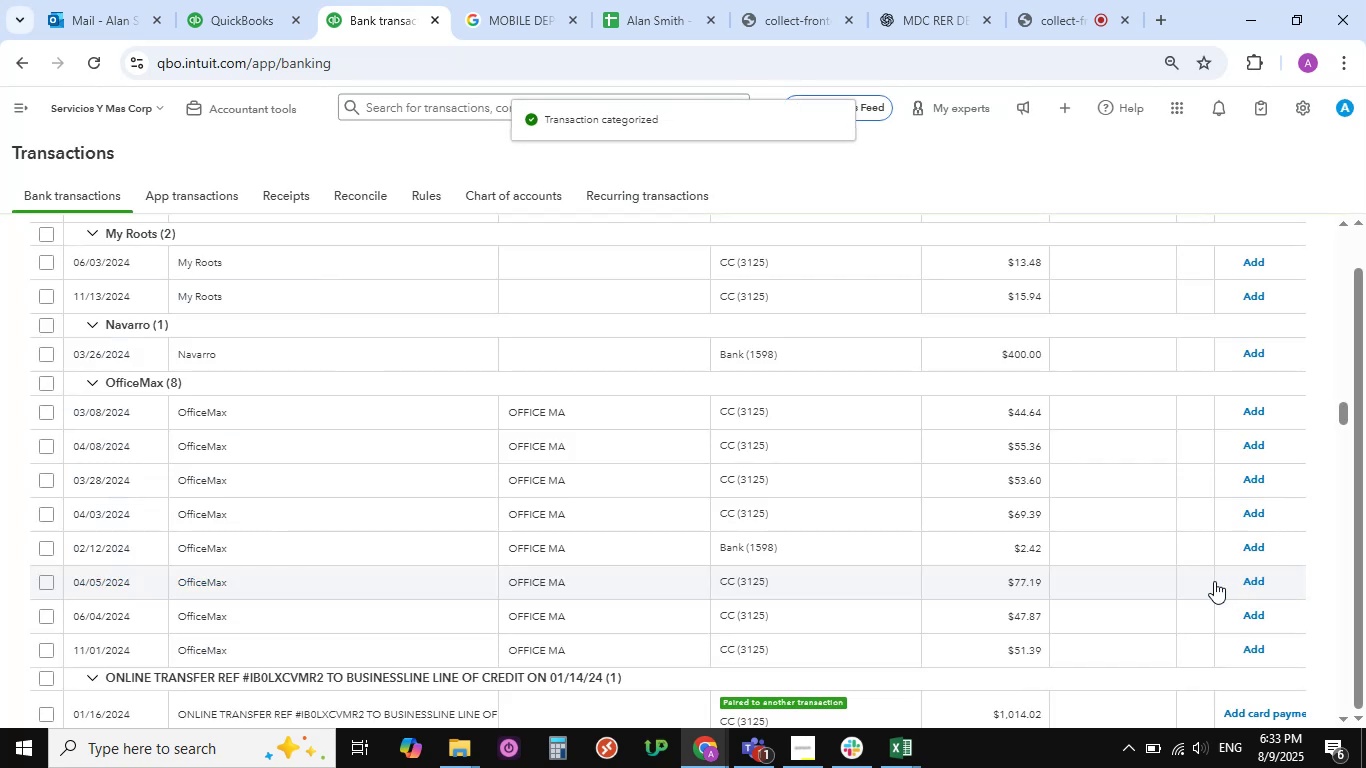 
scroll: coordinate [318, 439], scroll_direction: up, amount: 3.0
 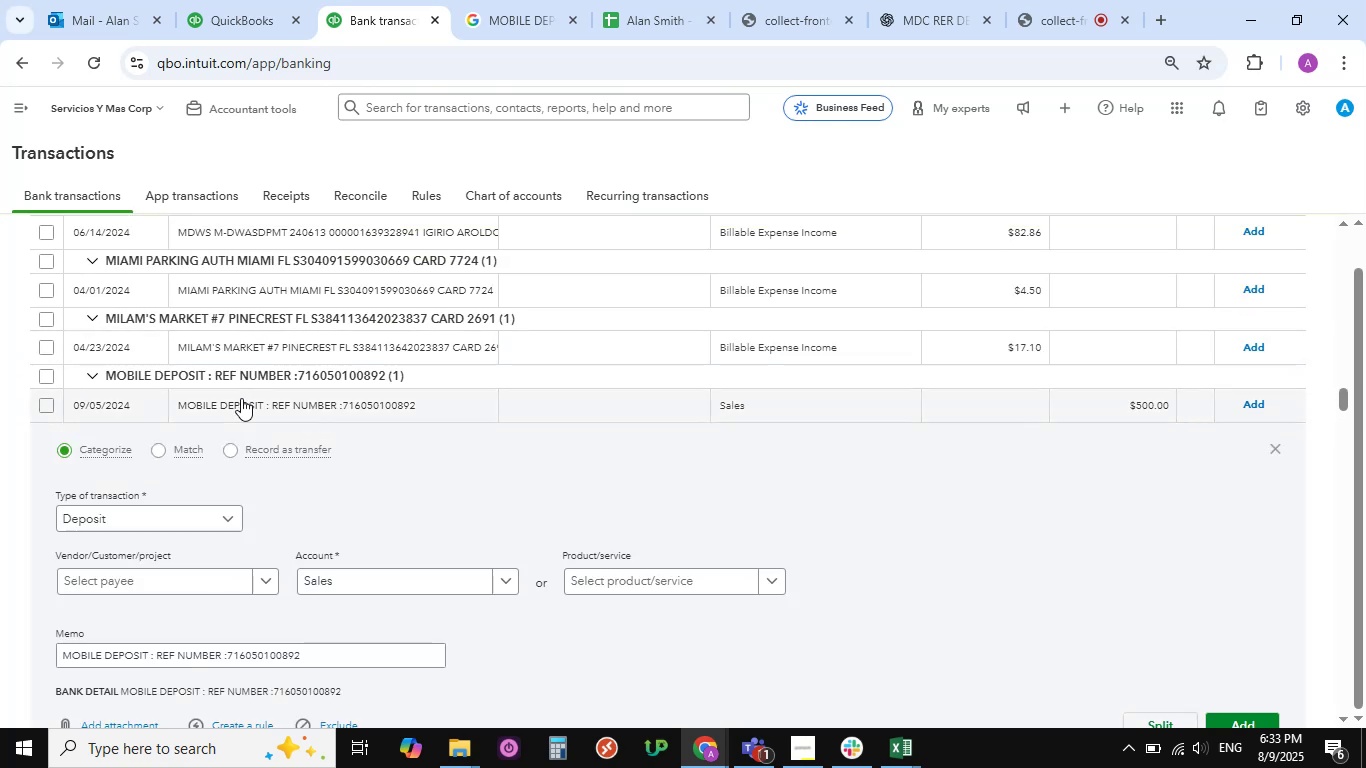 
left_click([265, 572])
 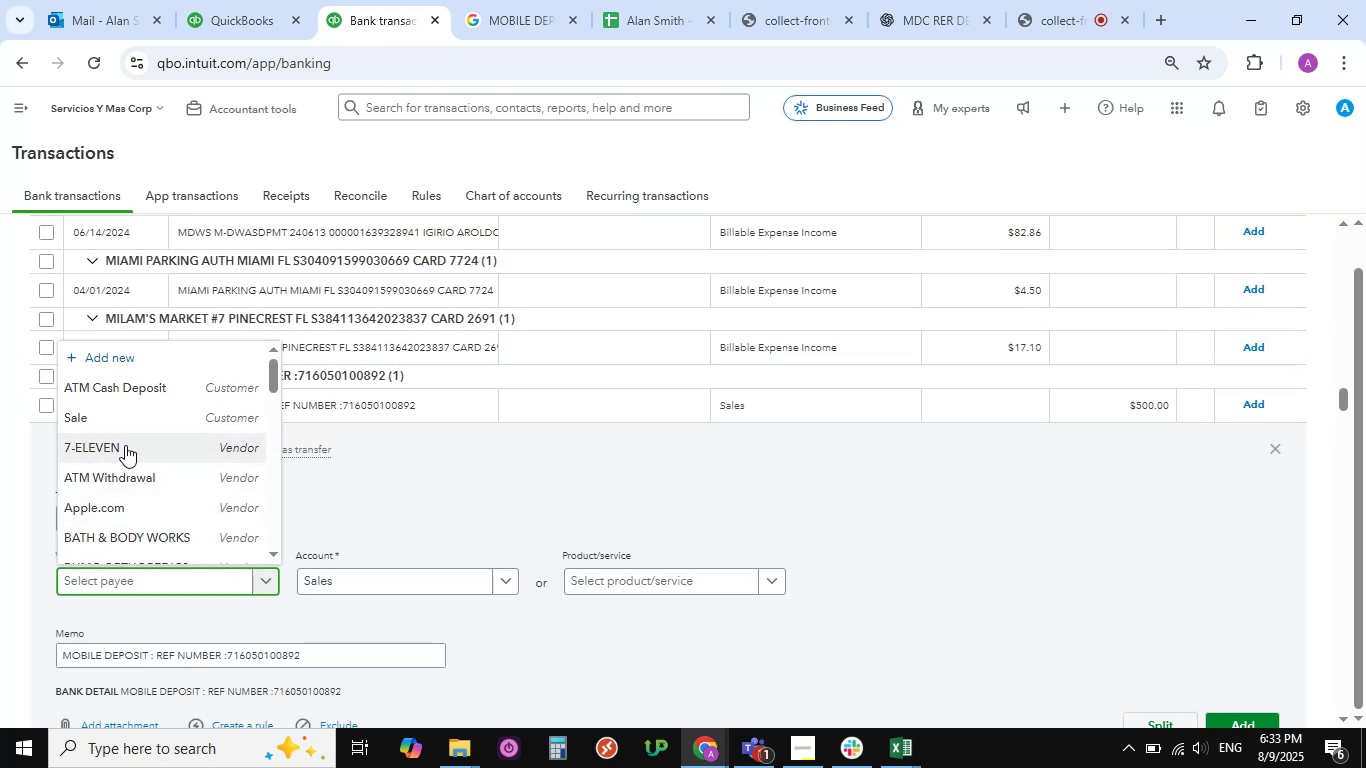 
left_click([113, 416])
 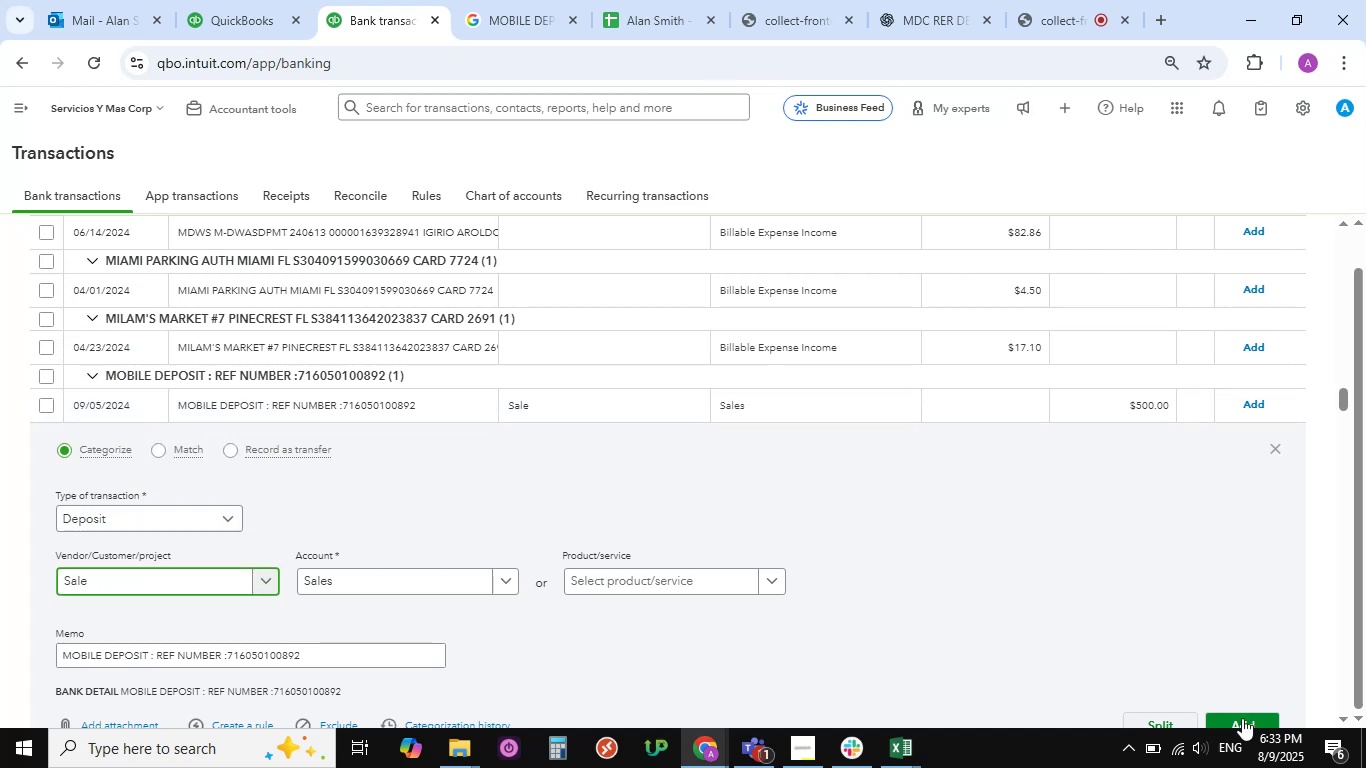 
left_click([1245, 712])
 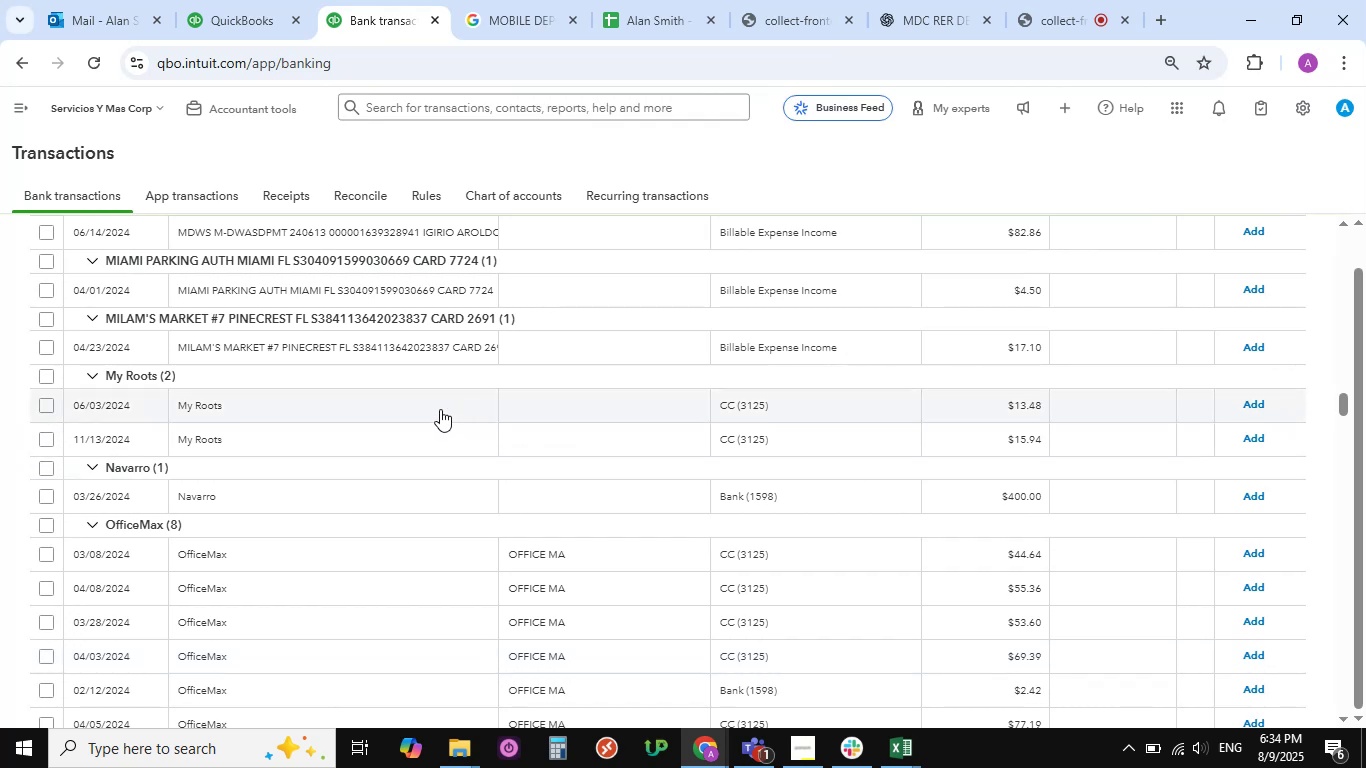 
wait(21.0)
 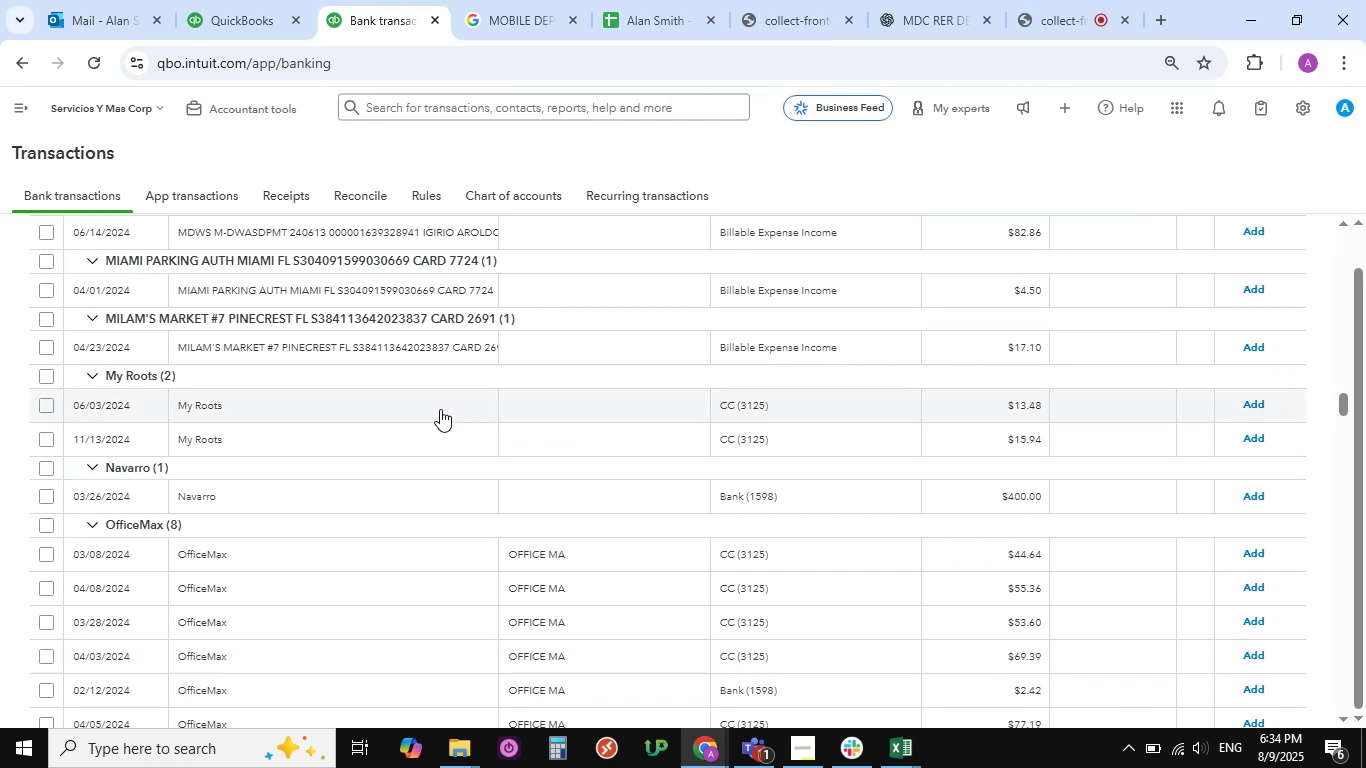 
scroll: coordinate [245, 534], scroll_direction: up, amount: 4.0
 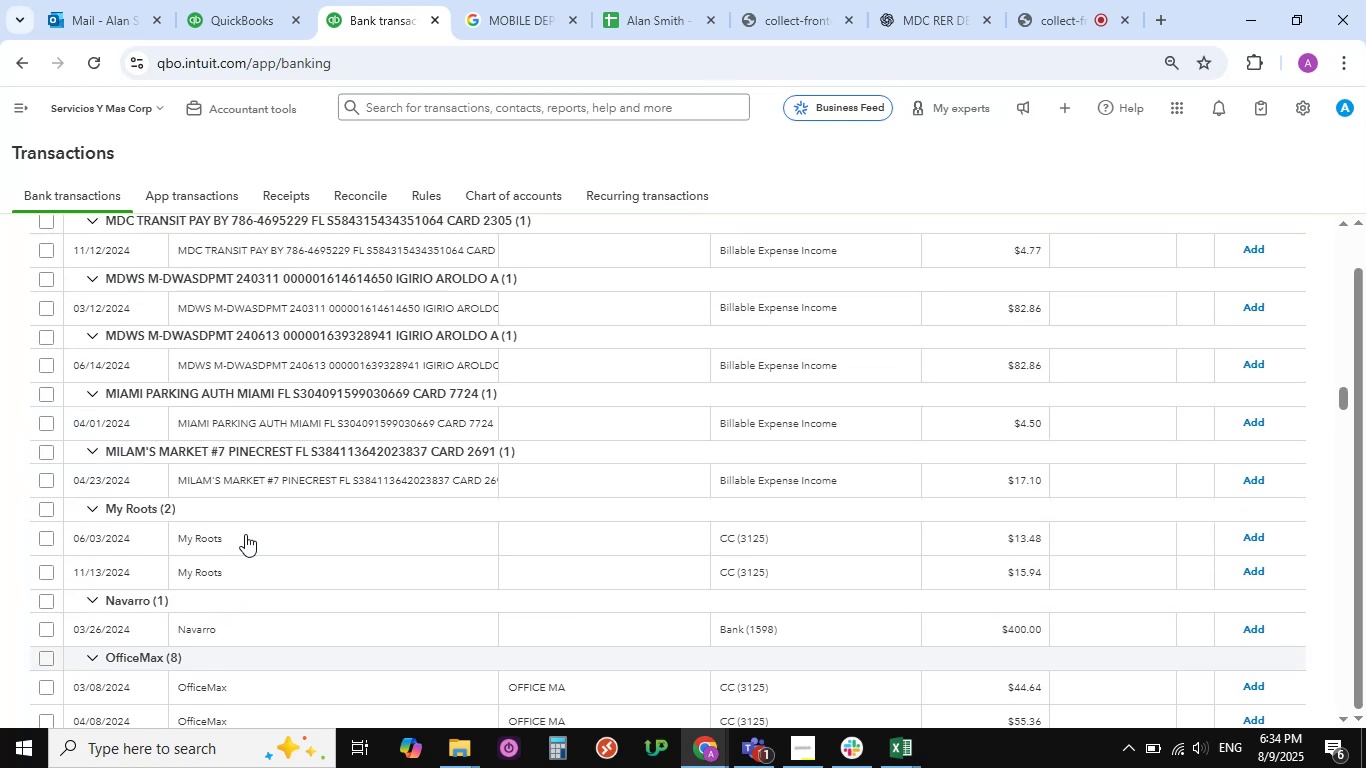 
scroll: coordinate [245, 534], scroll_direction: down, amount: 16.0
 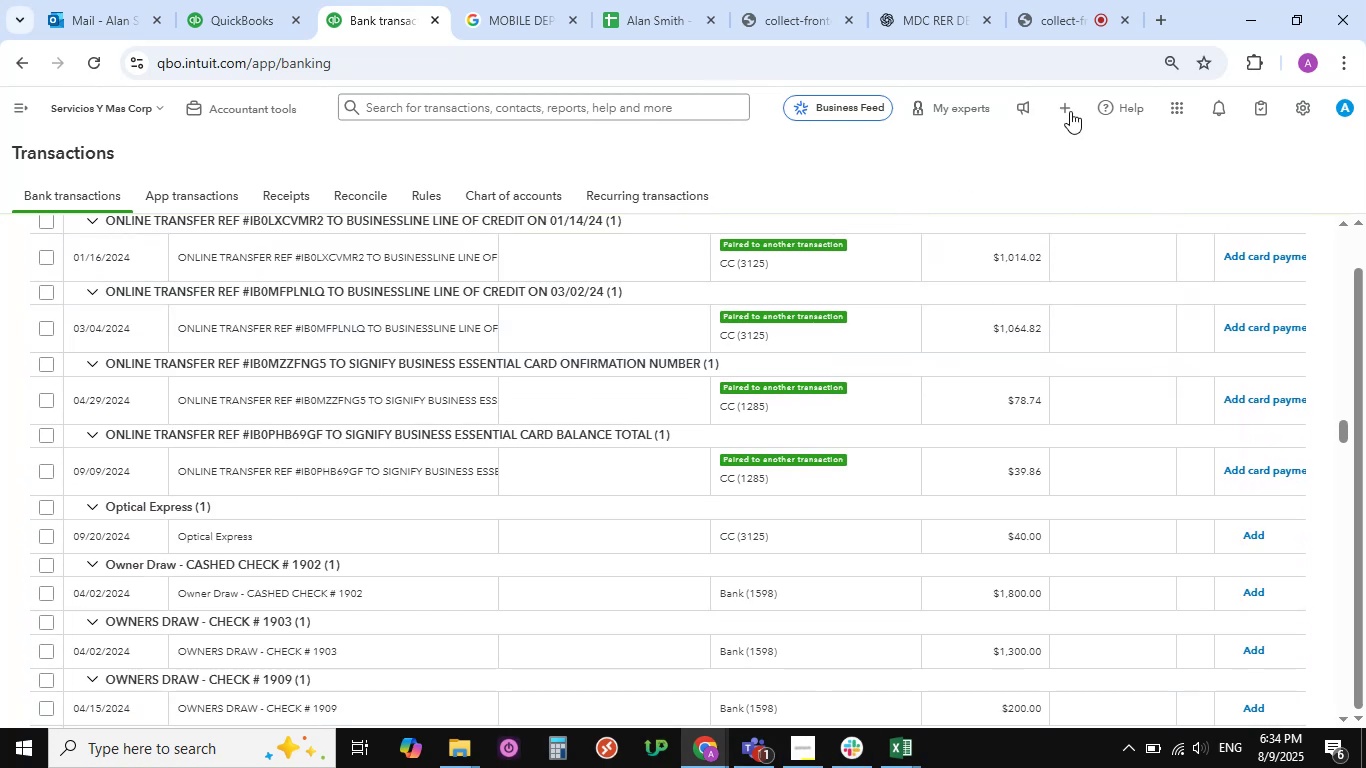 
left_click([1053, 10])
 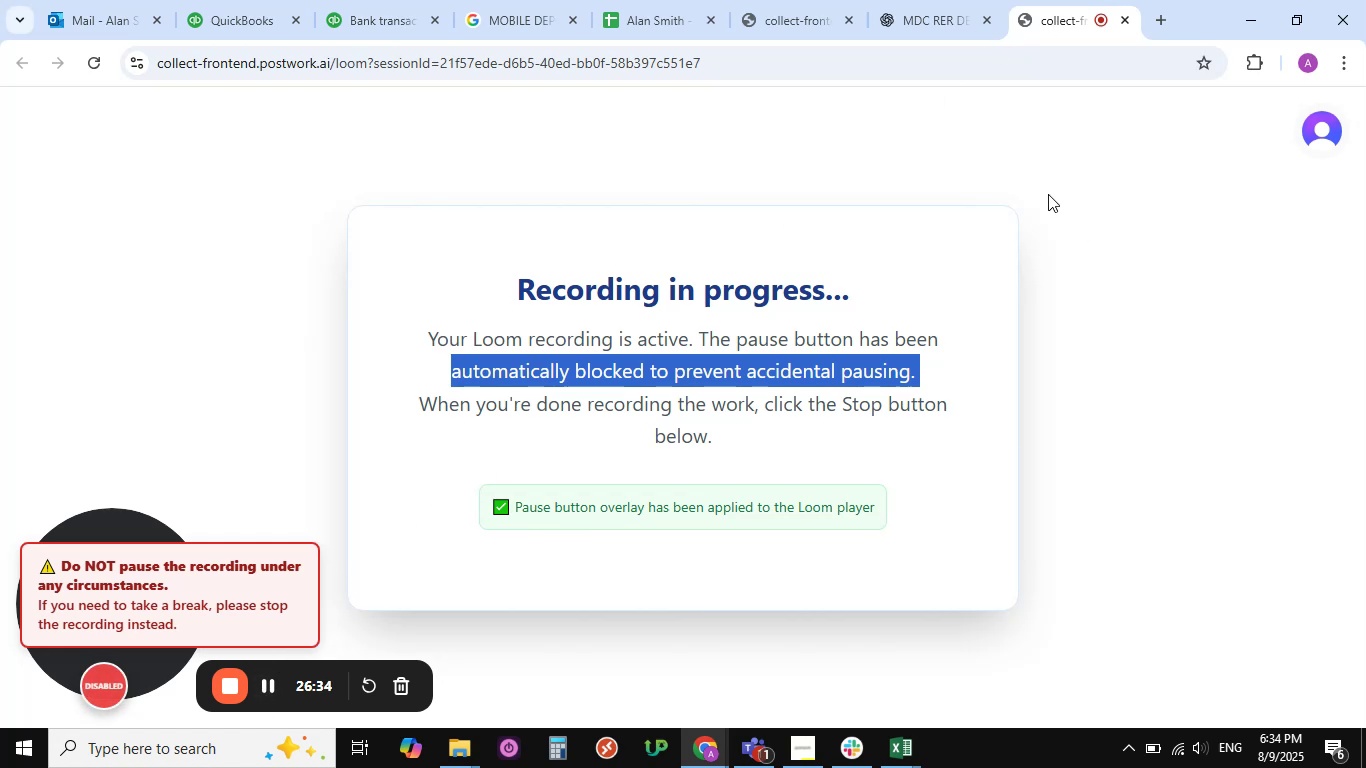 
wait(7.16)
 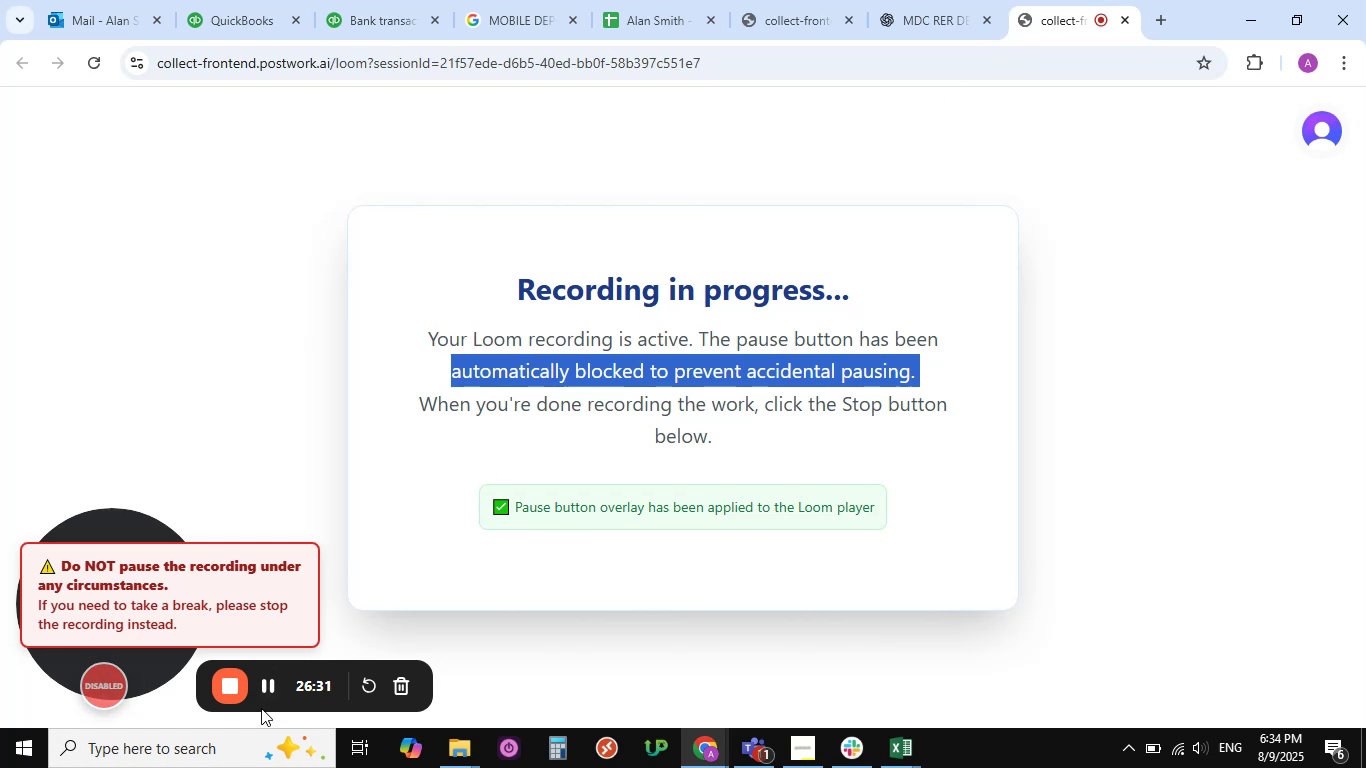 
mouse_move([750, 6])
 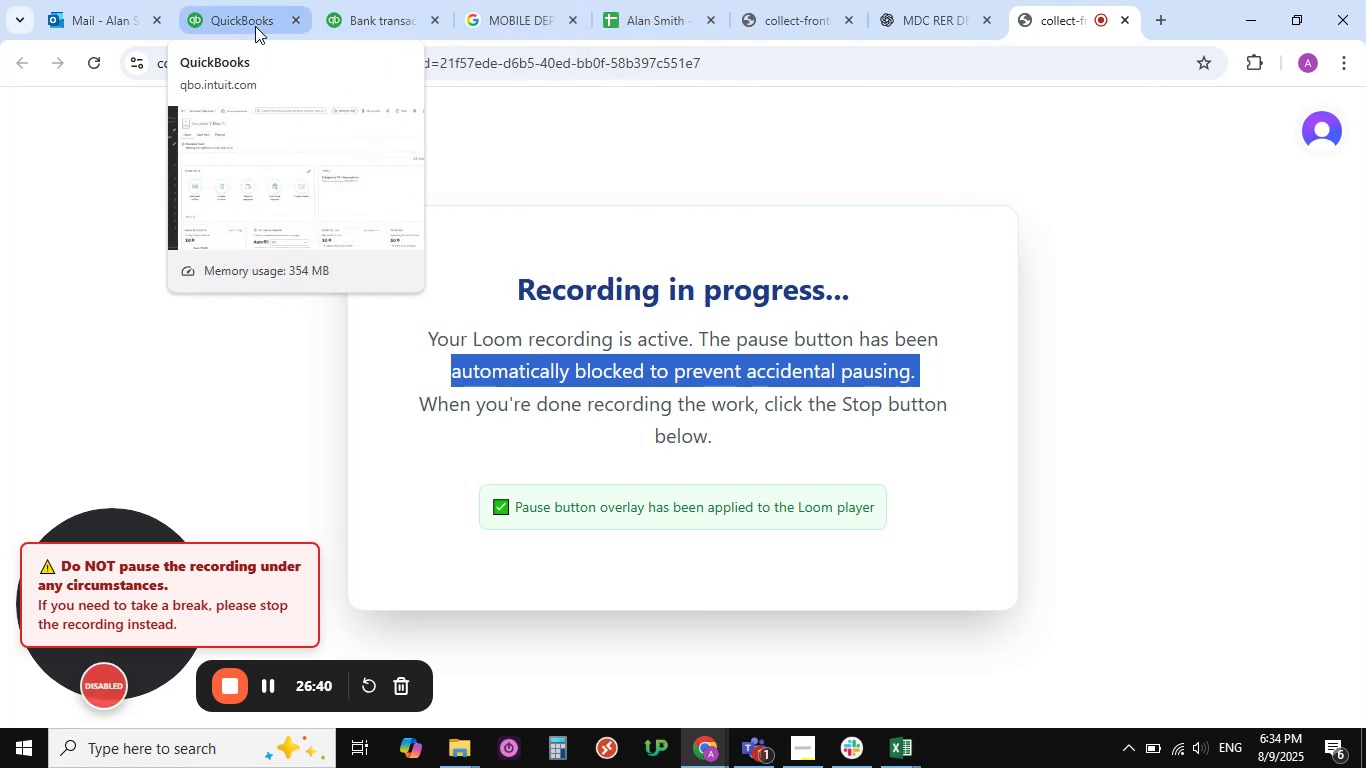 
left_click([369, 16])
 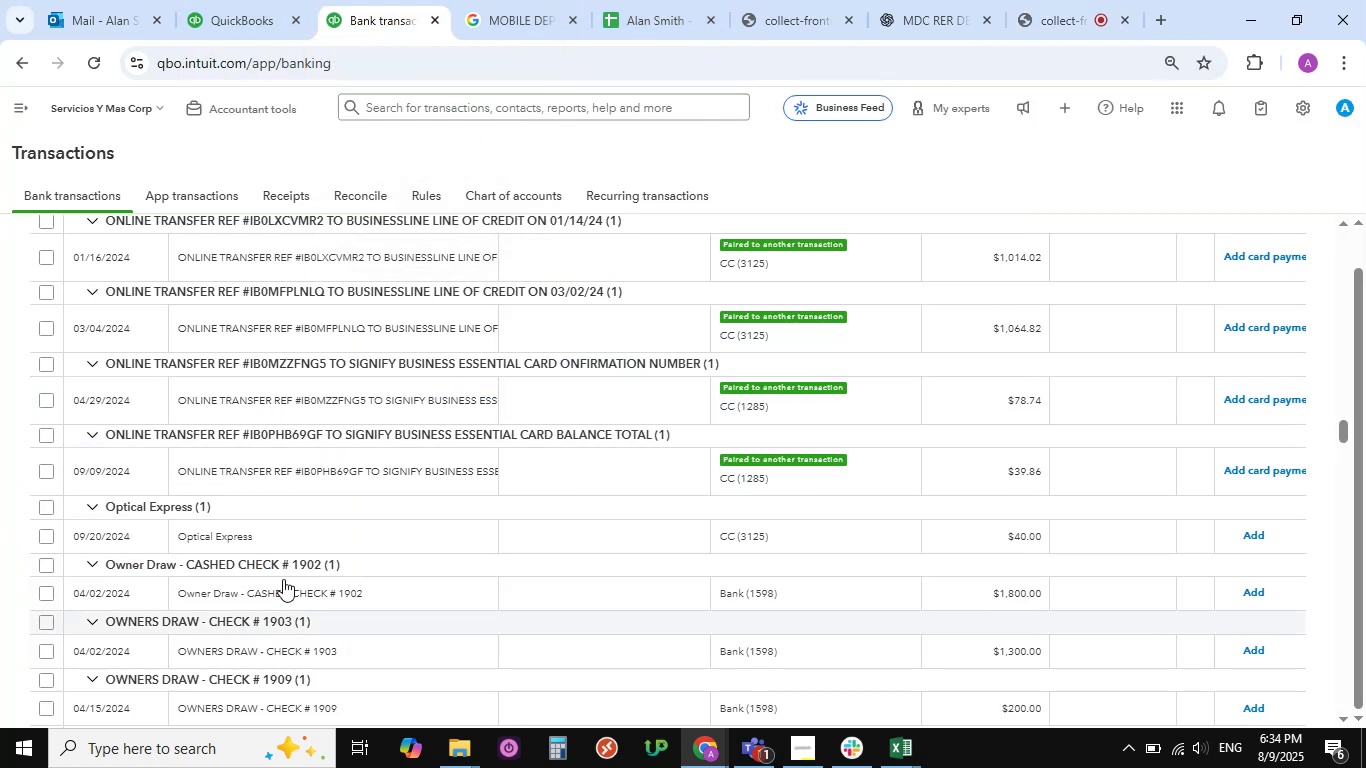 
scroll: coordinate [231, 387], scroll_direction: up, amount: 2.0
 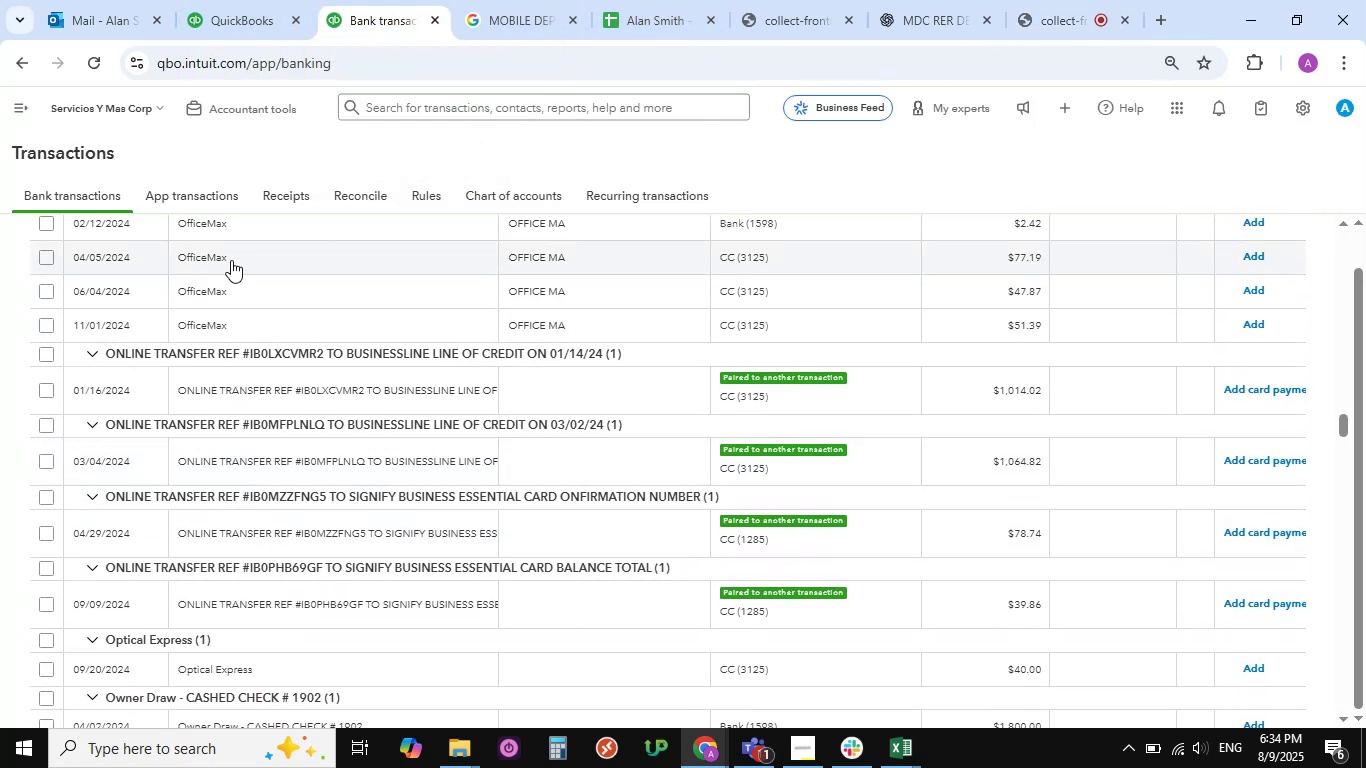 
left_click([226, 257])
 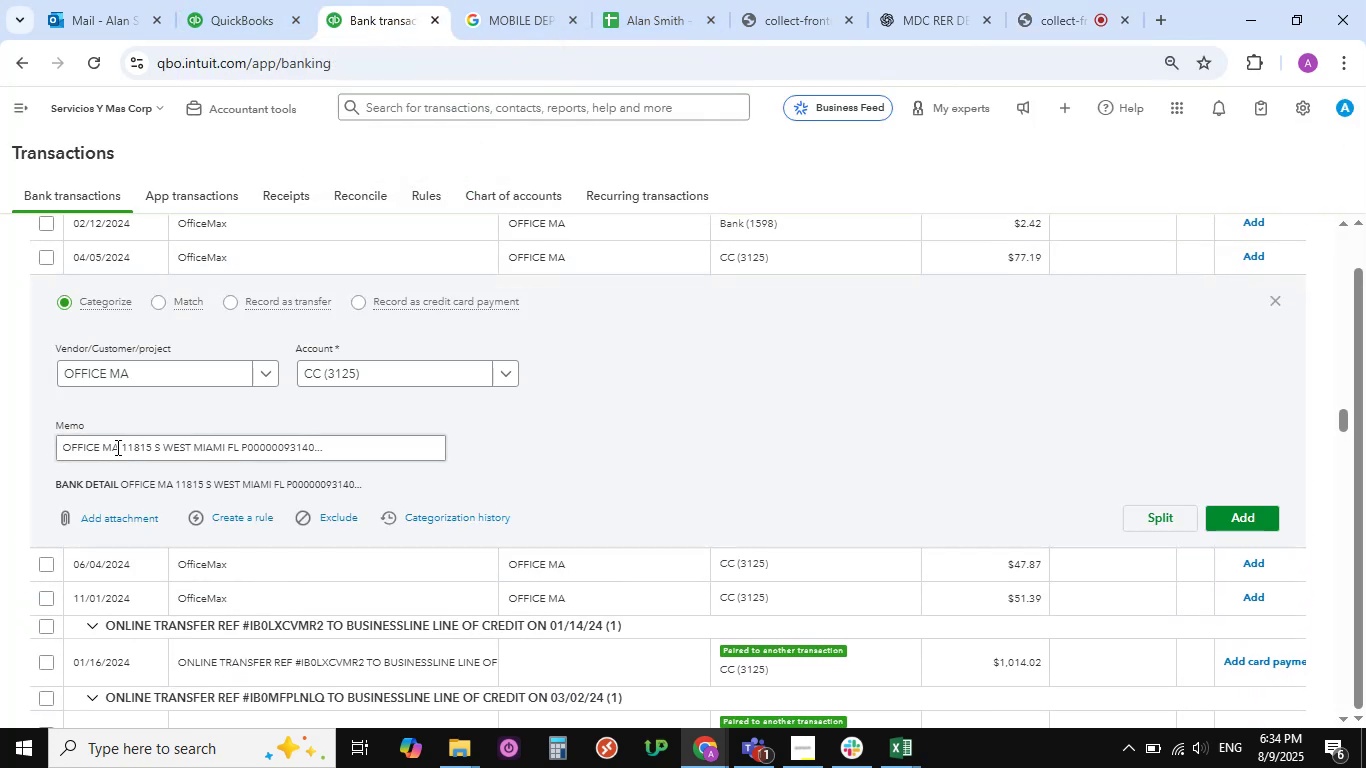 
left_click_drag(start_coordinate=[120, 448], to_coordinate=[57, 441])
 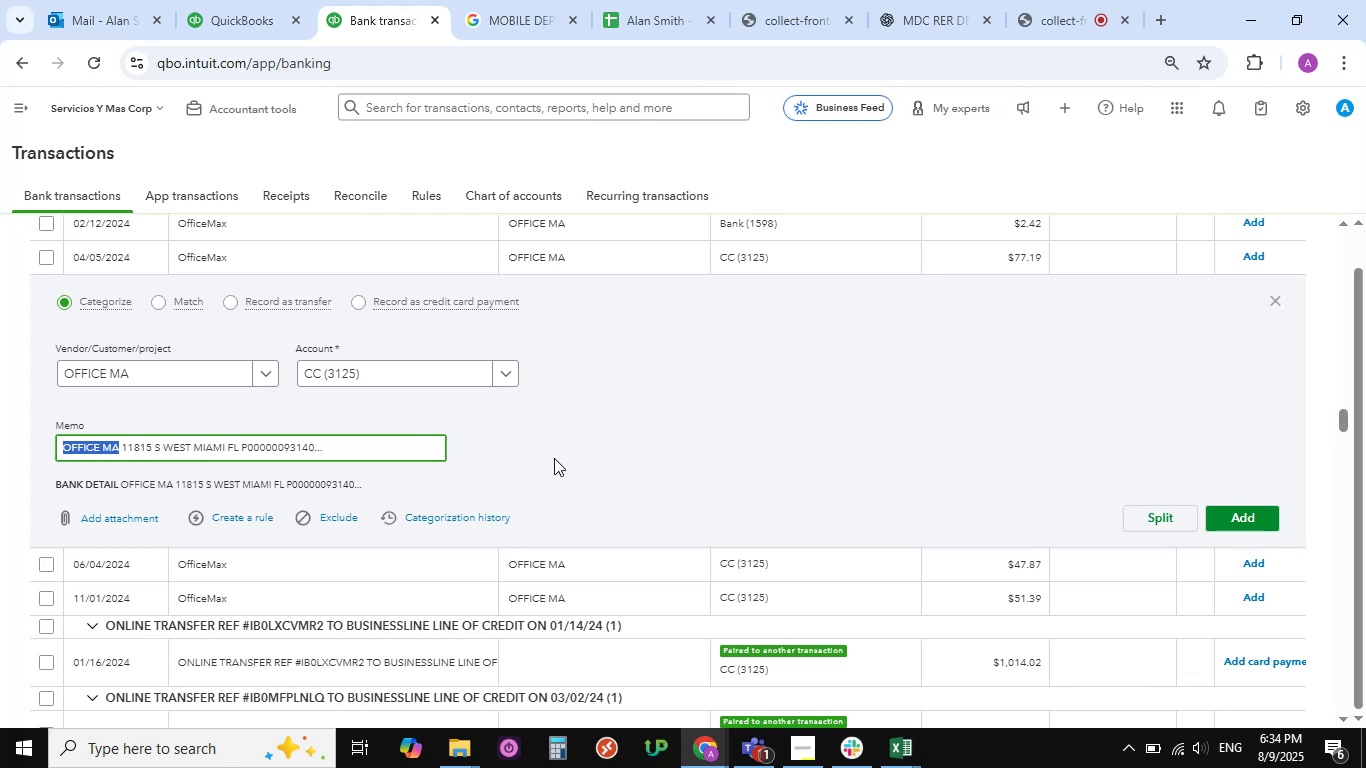 
key(Control+C)
 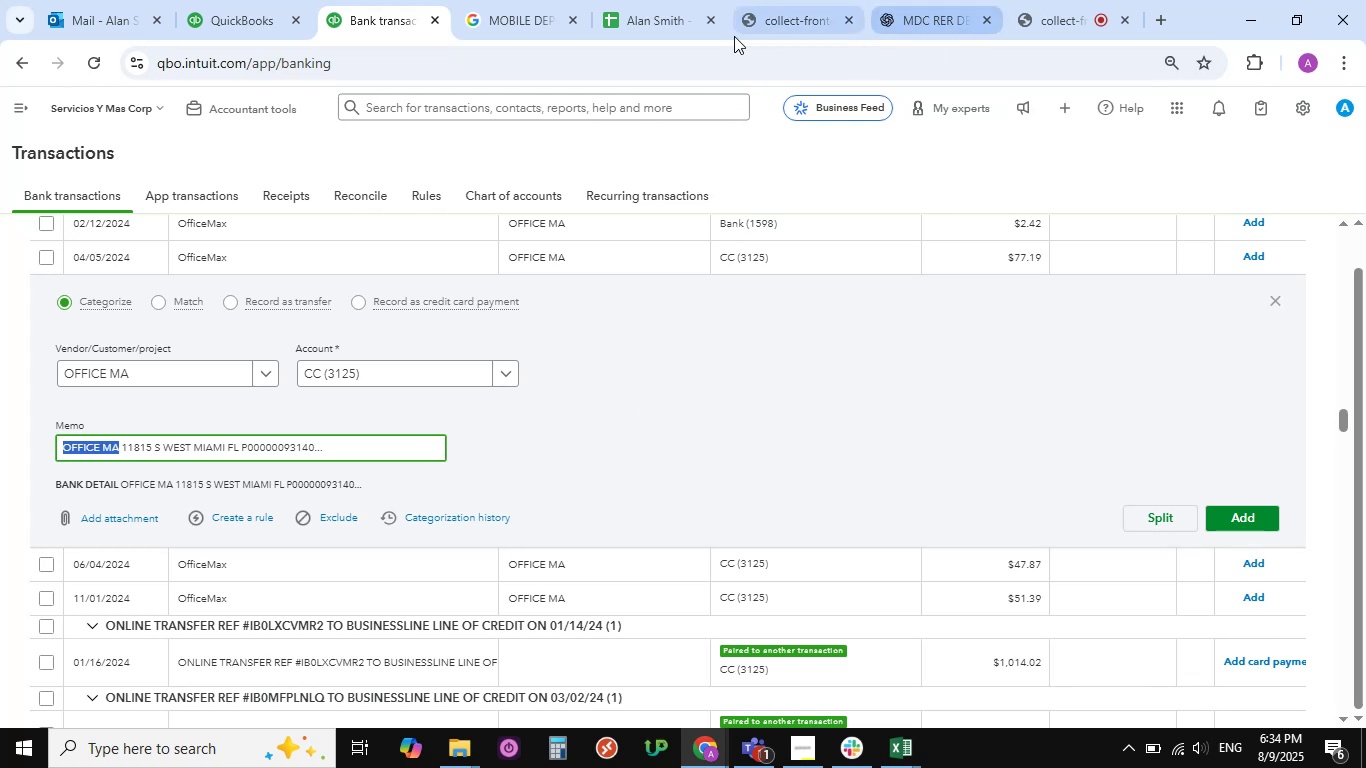 
left_click([520, 24])
 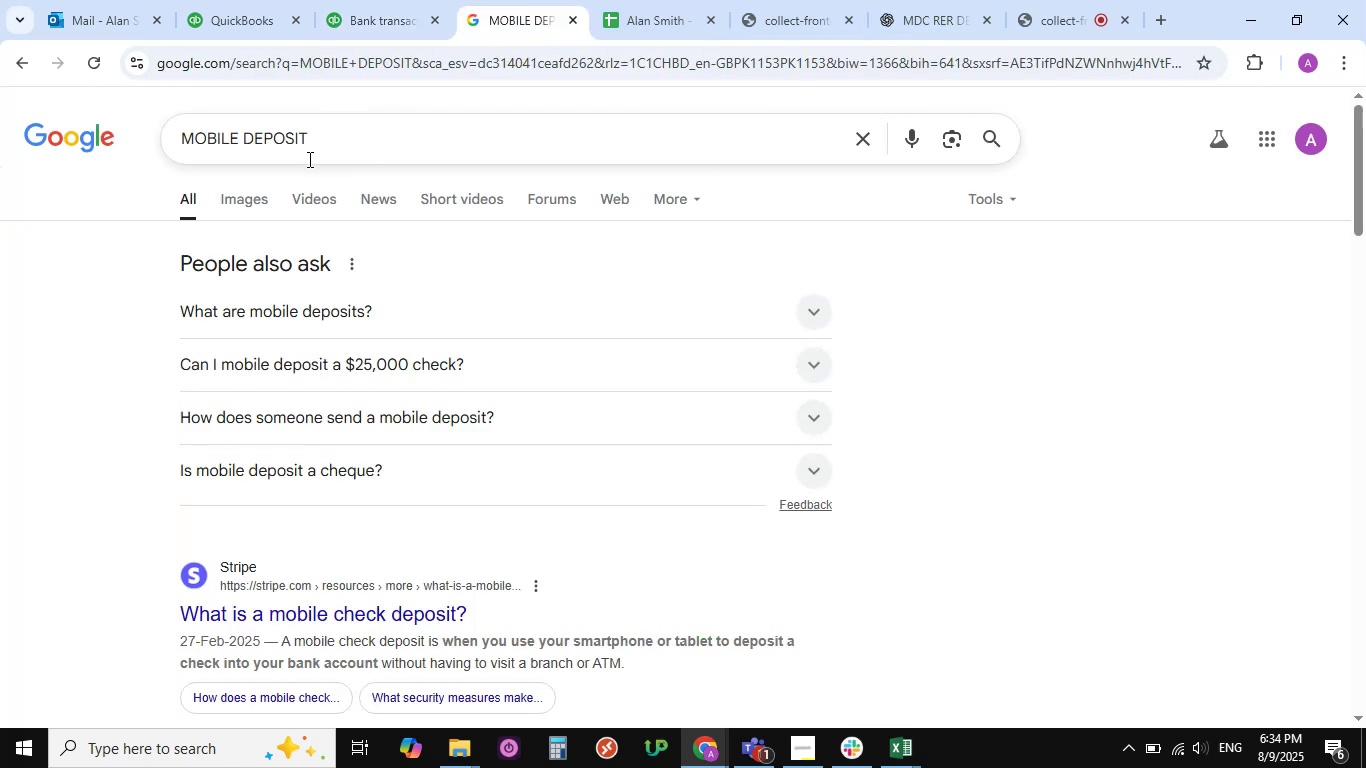 
left_click_drag(start_coordinate=[329, 142], to_coordinate=[162, 145])
 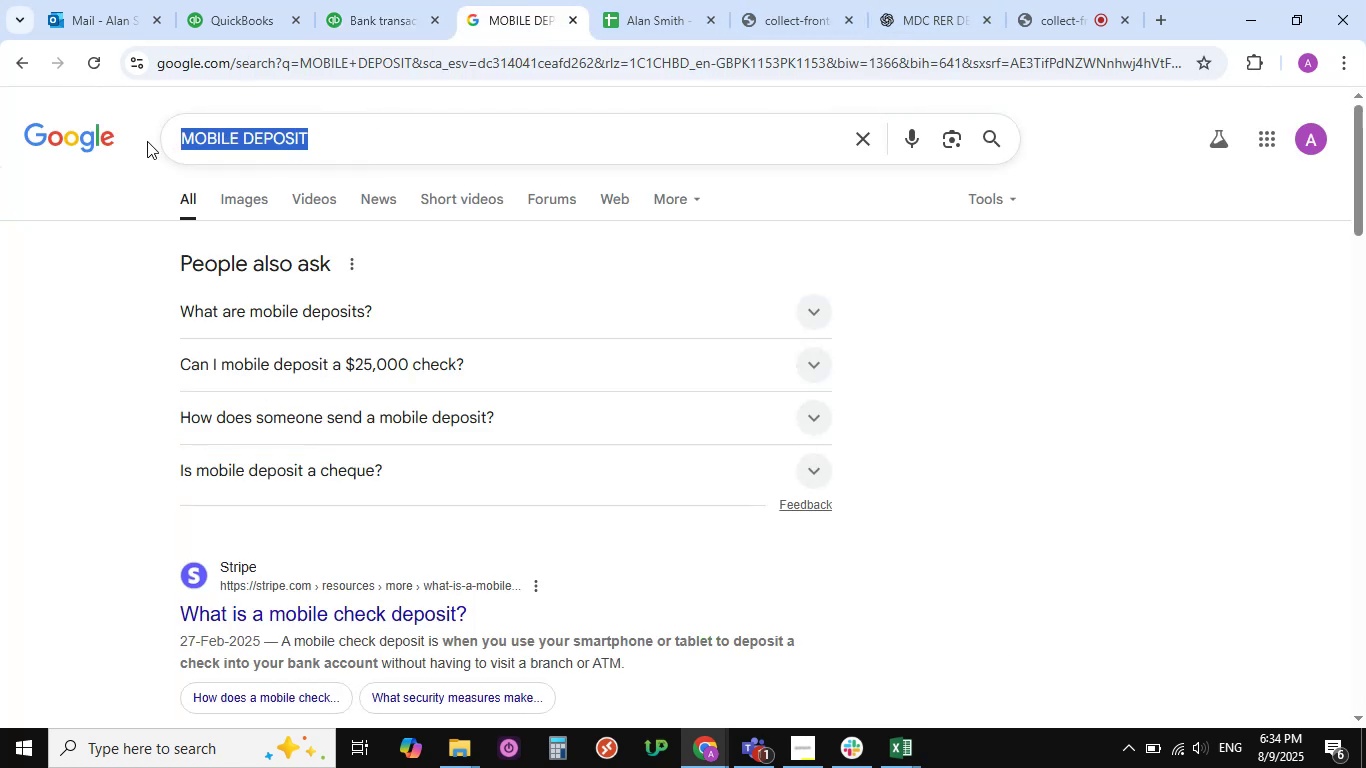 
key(Space)
 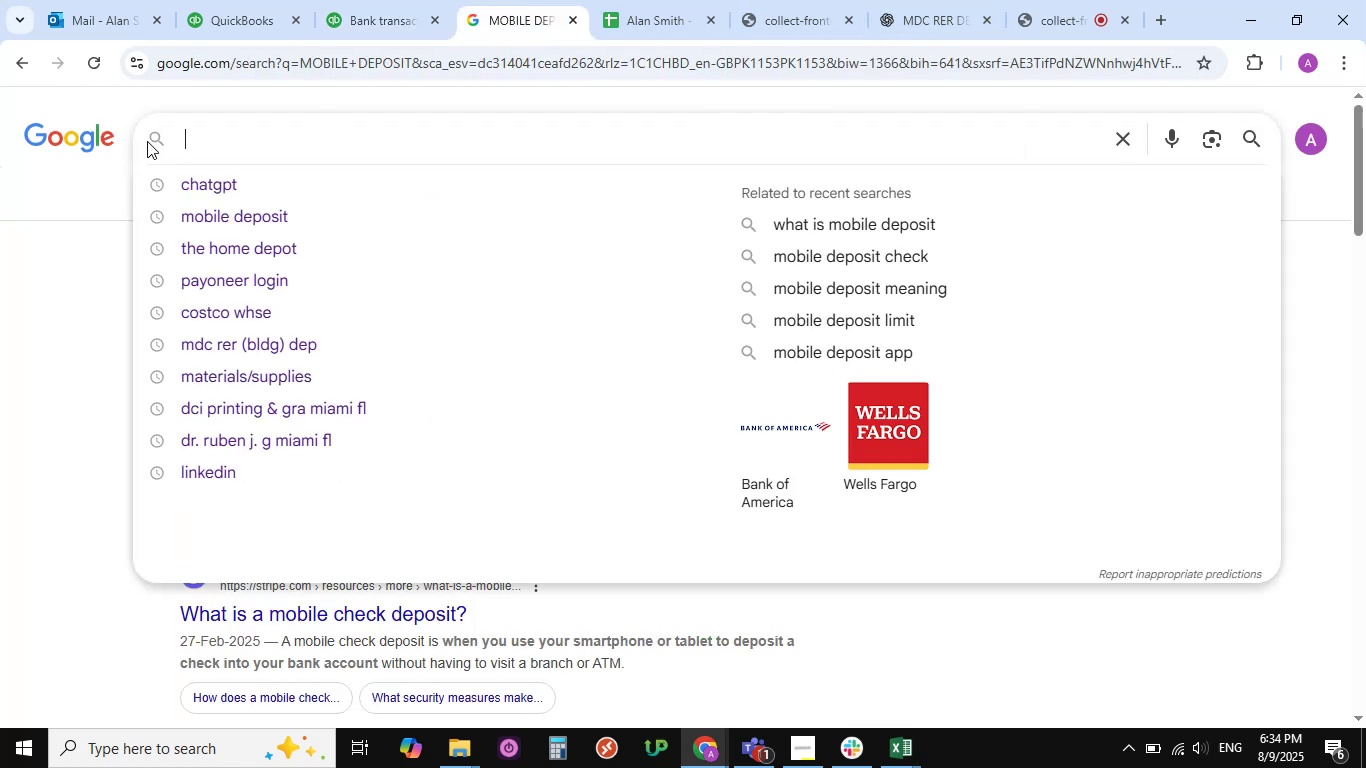 
key(Control+V)
 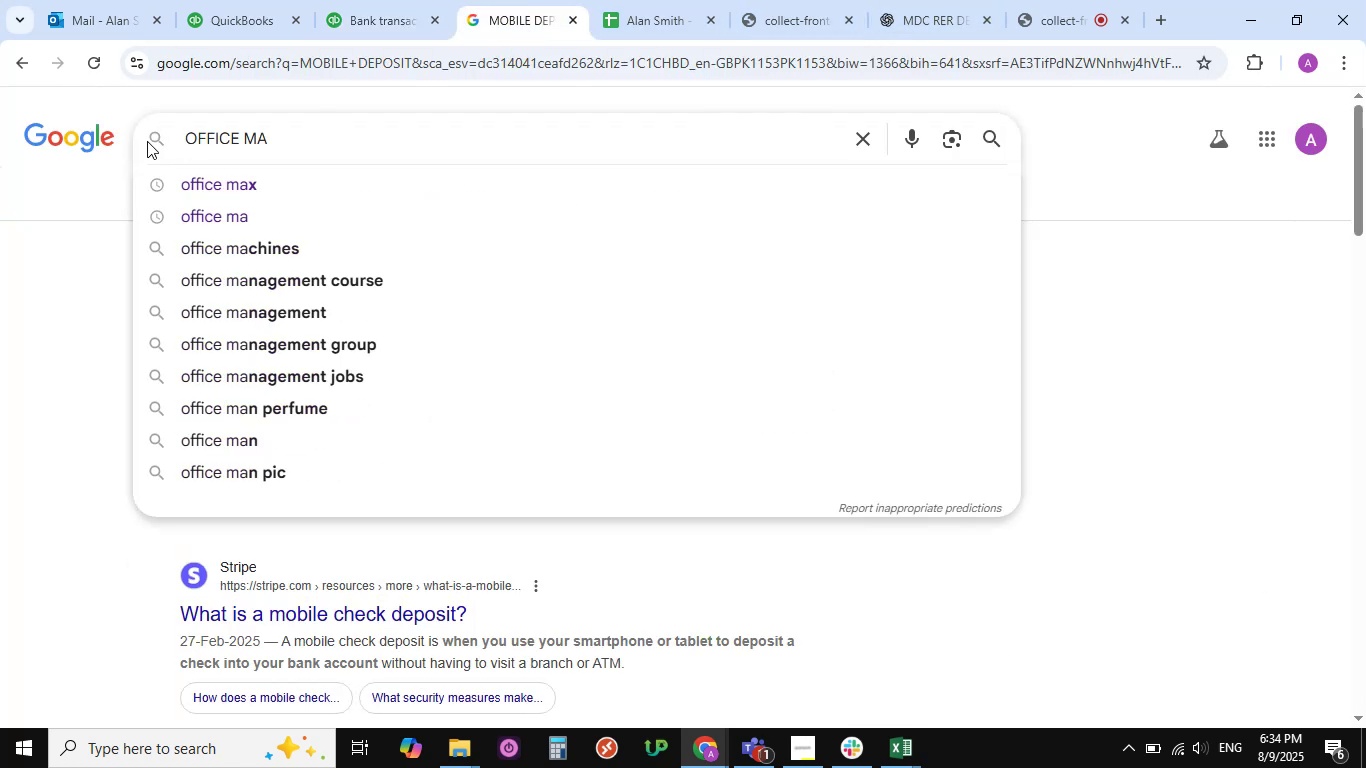 
key(NumpadEnter)
 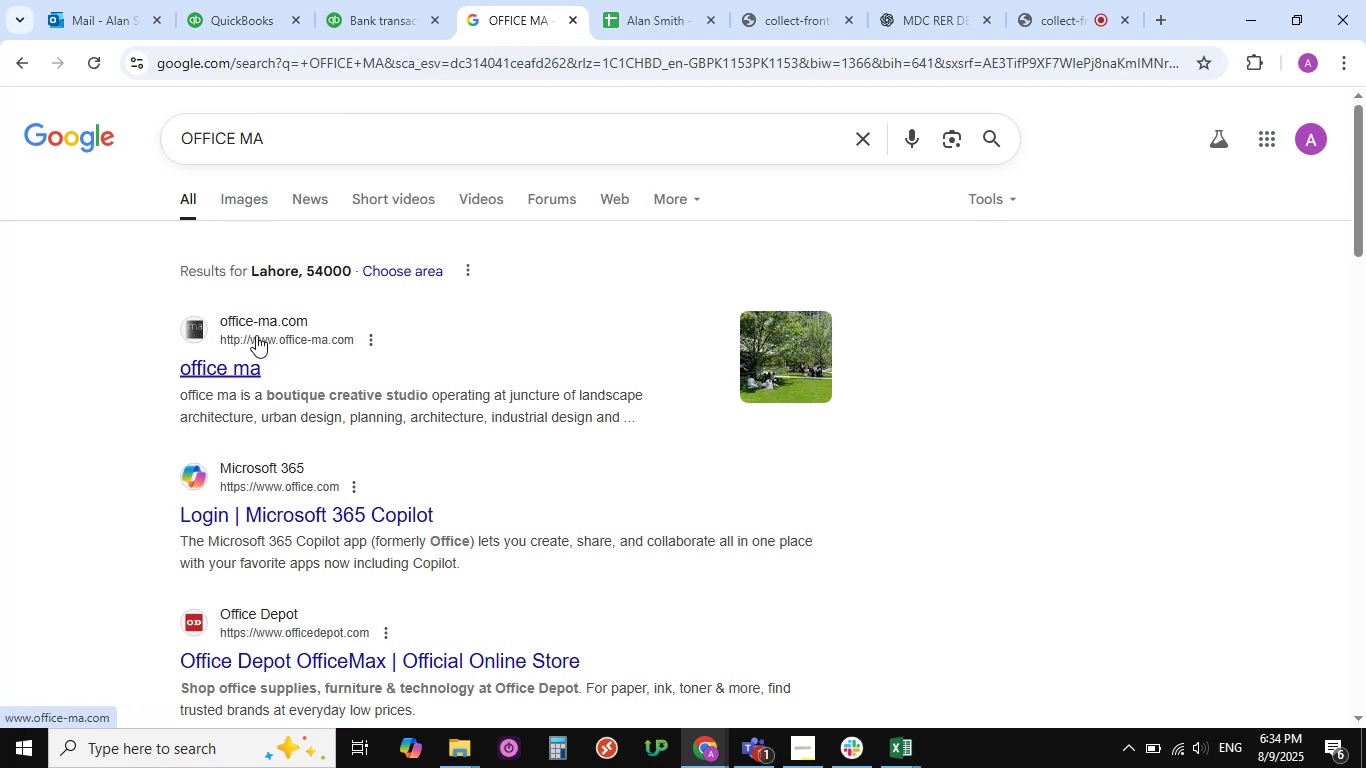 
wait(7.6)
 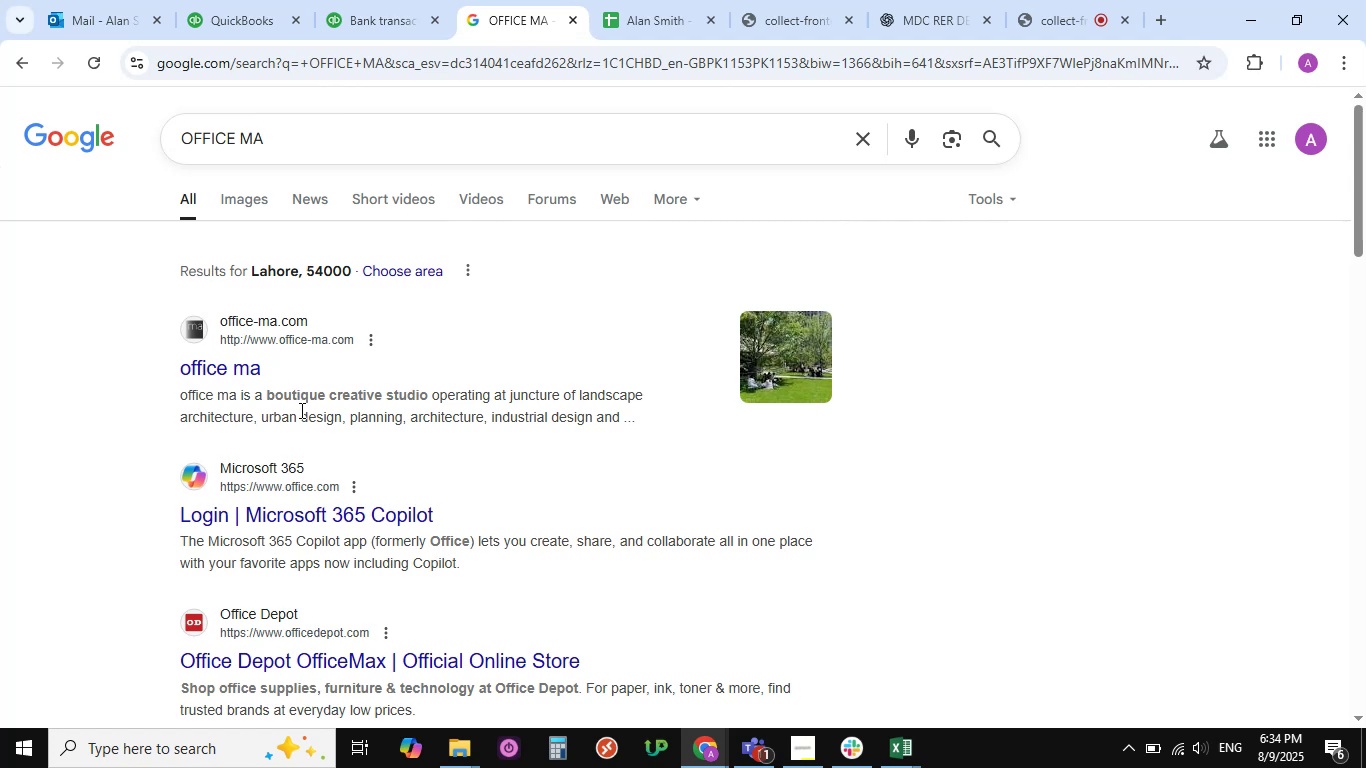 
left_click([247, 199])
 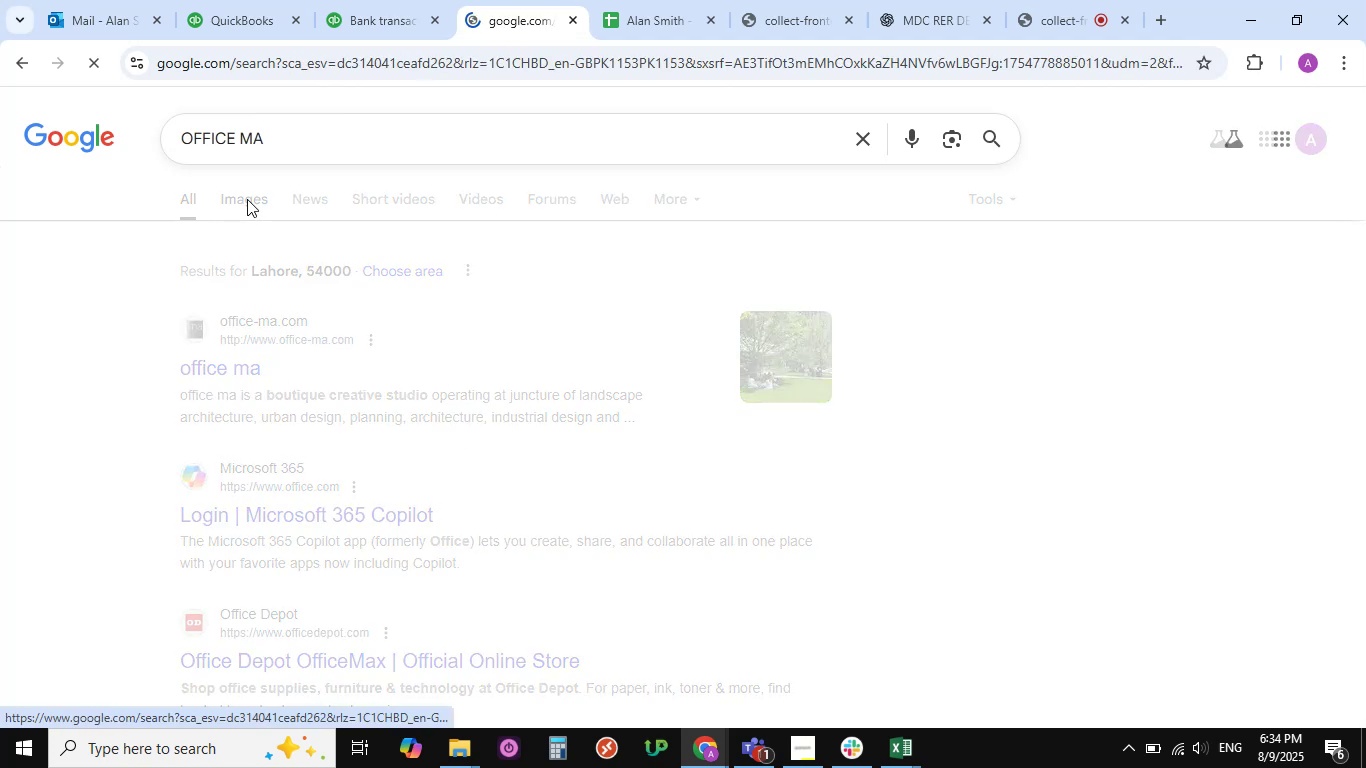 
mouse_move([230, 221])
 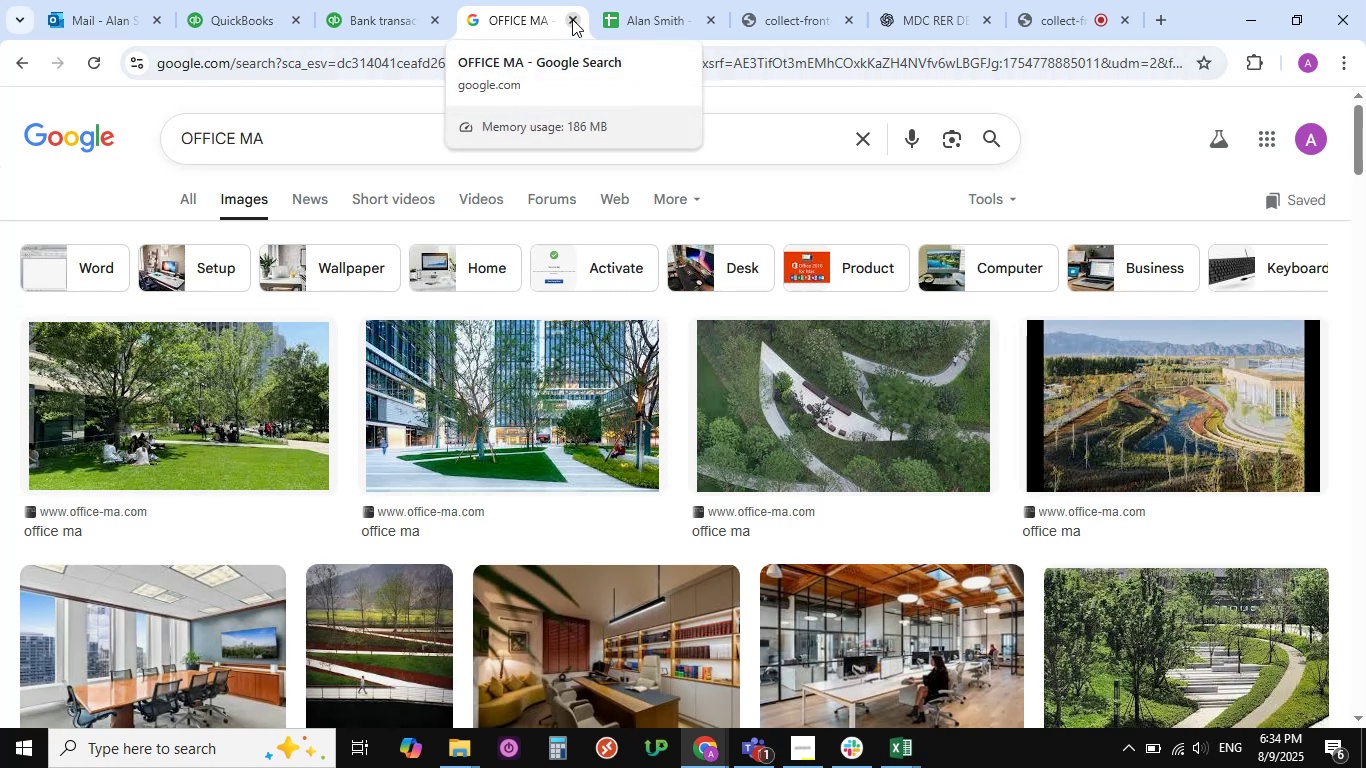 
wait(8.66)
 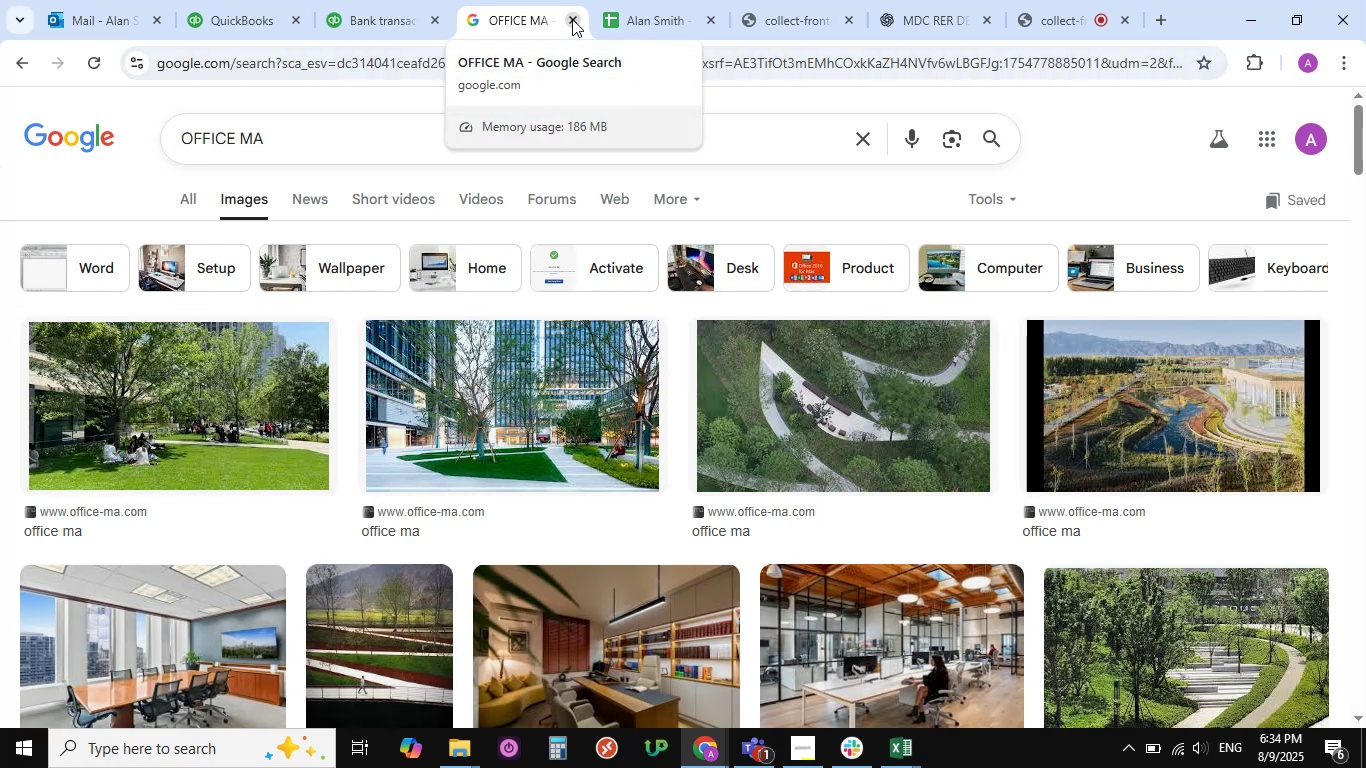 
left_click([371, 7])
 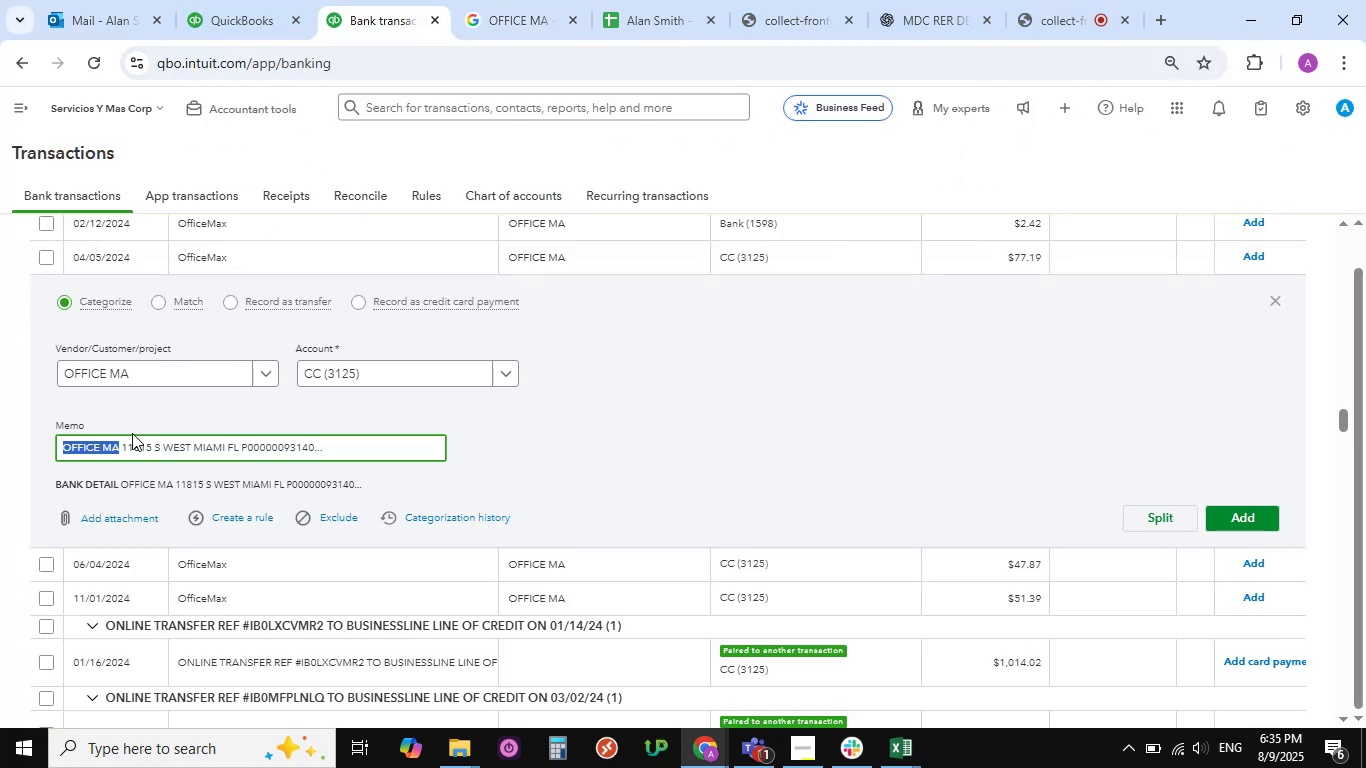 
left_click([7, 404])
 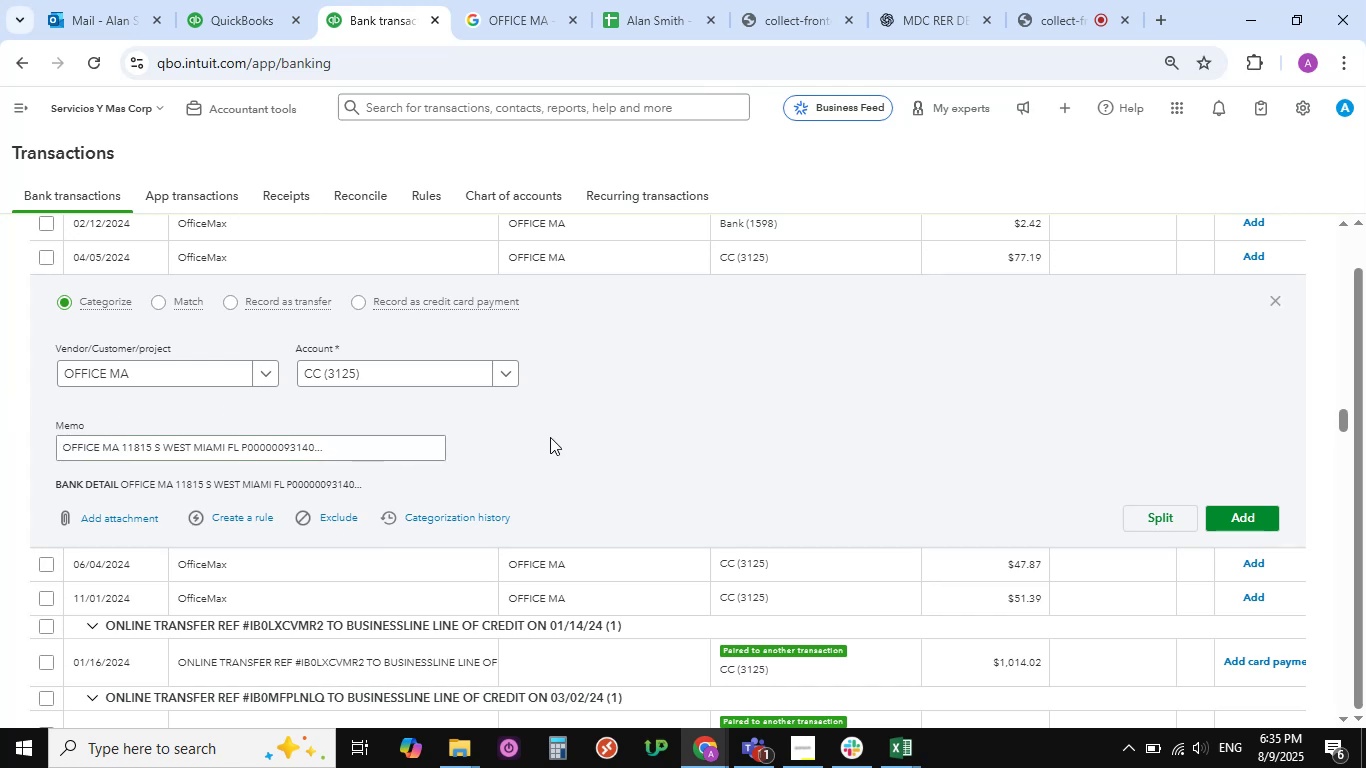 
left_click([562, 431])
 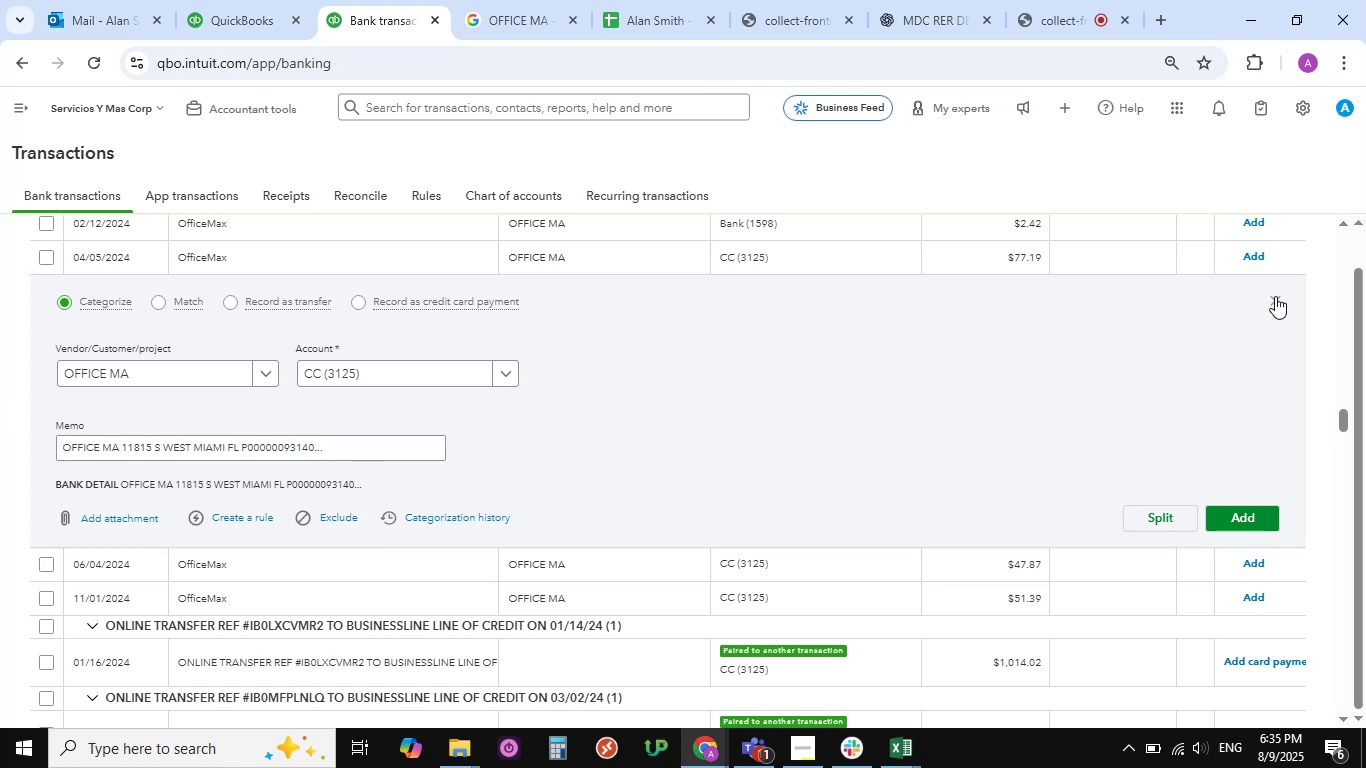 
left_click([1275, 300])
 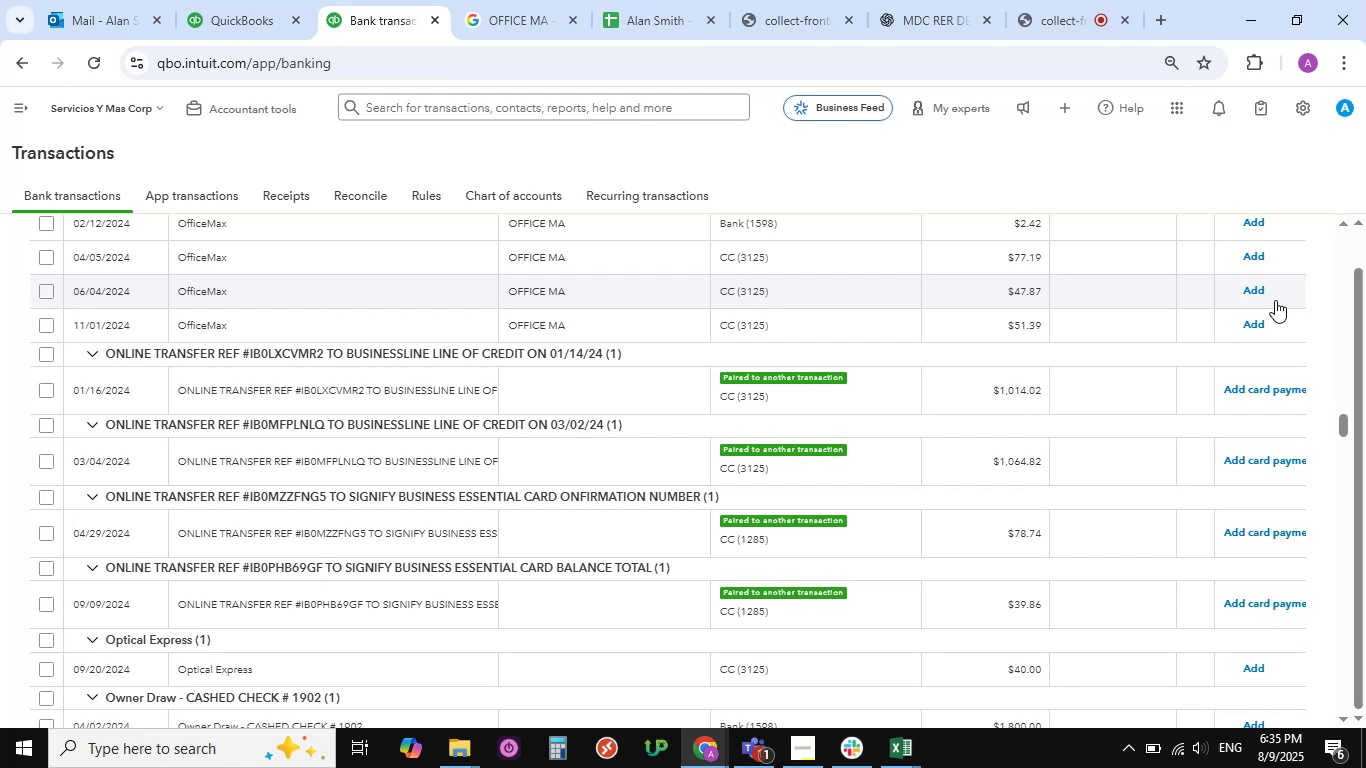 
wait(12.62)
 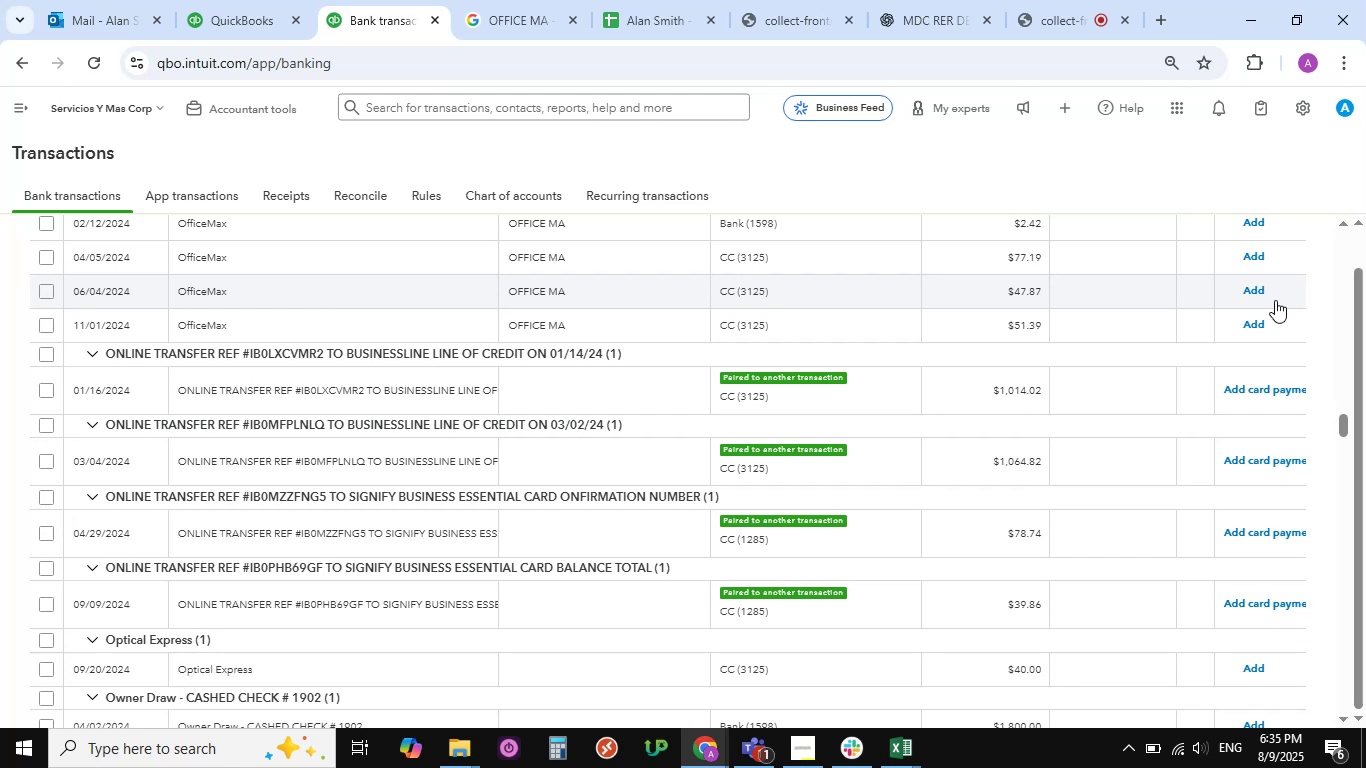 
scroll: coordinate [204, 492], scroll_direction: down, amount: 17.0
 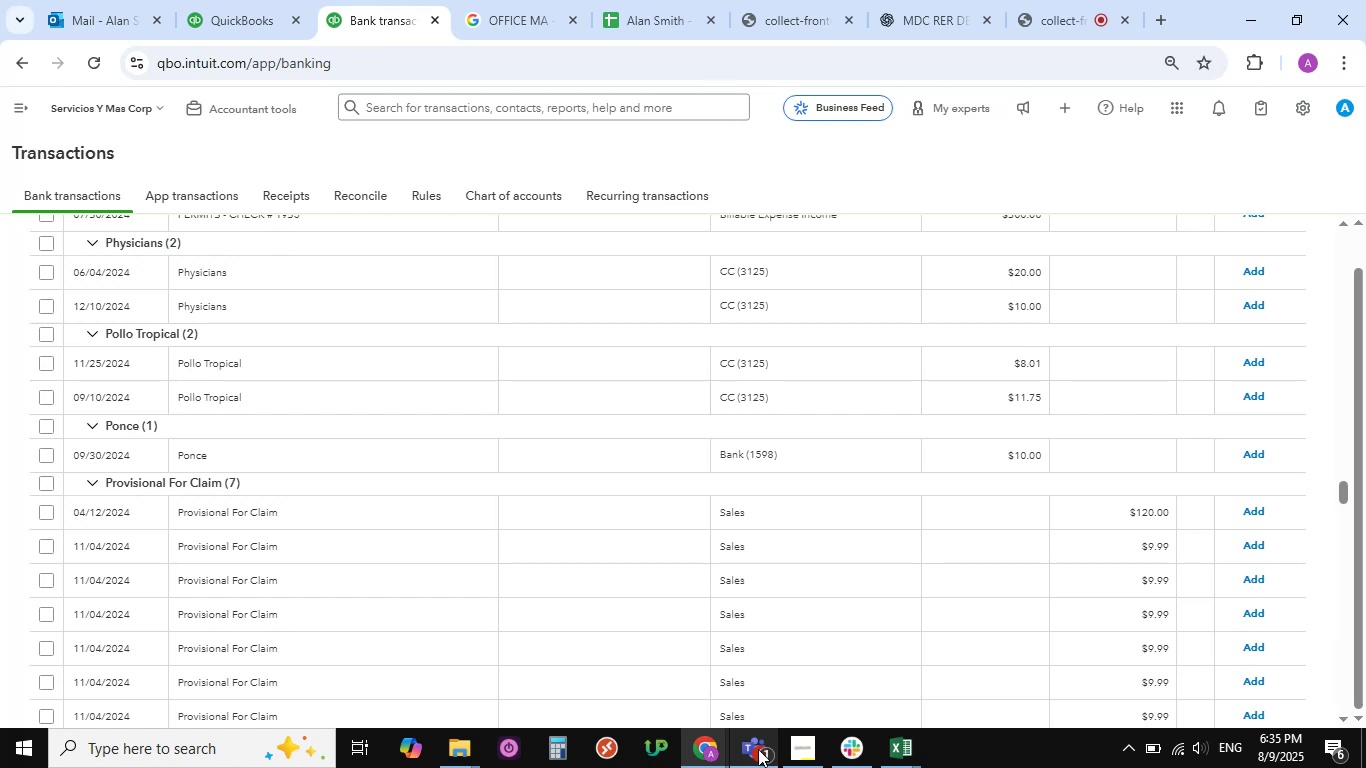 
wait(5.28)
 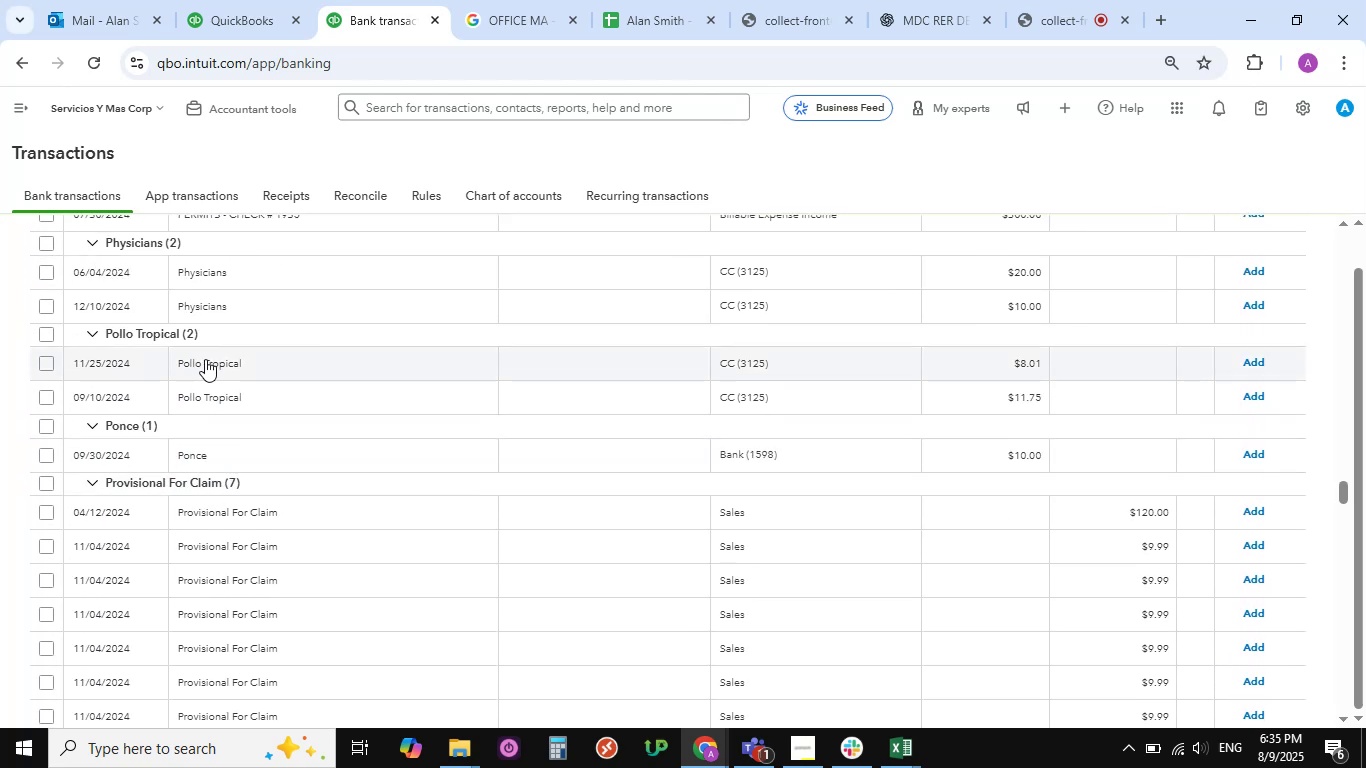 
left_click([1057, 14])
 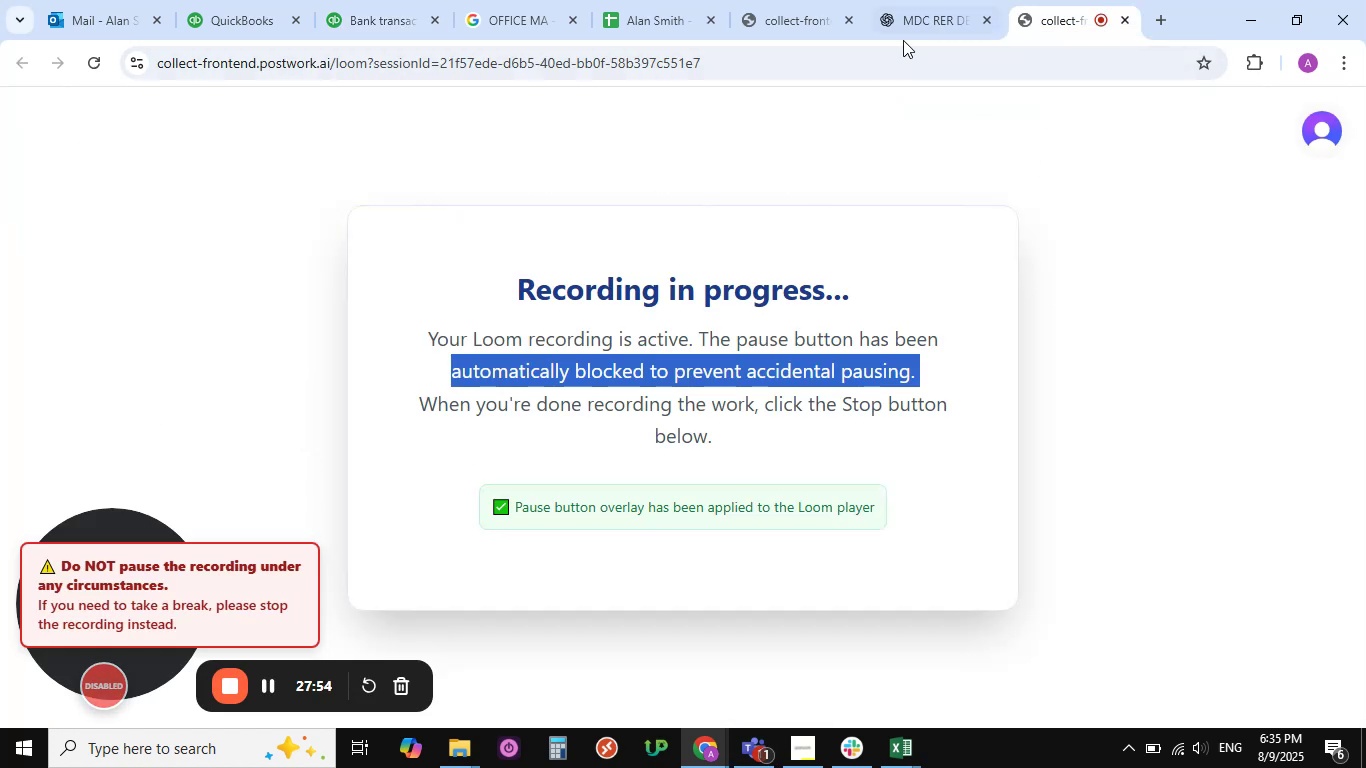 
wait(5.3)
 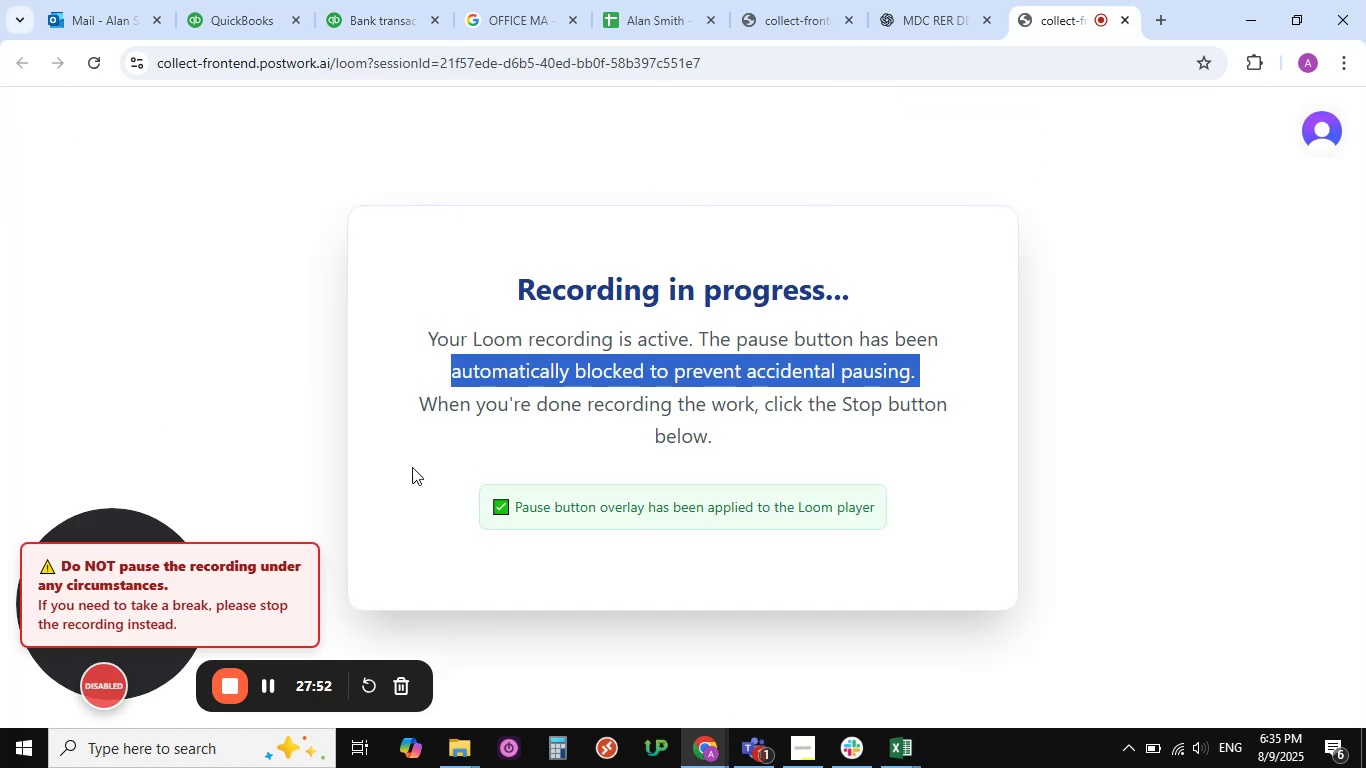 
left_click([250, 10])
 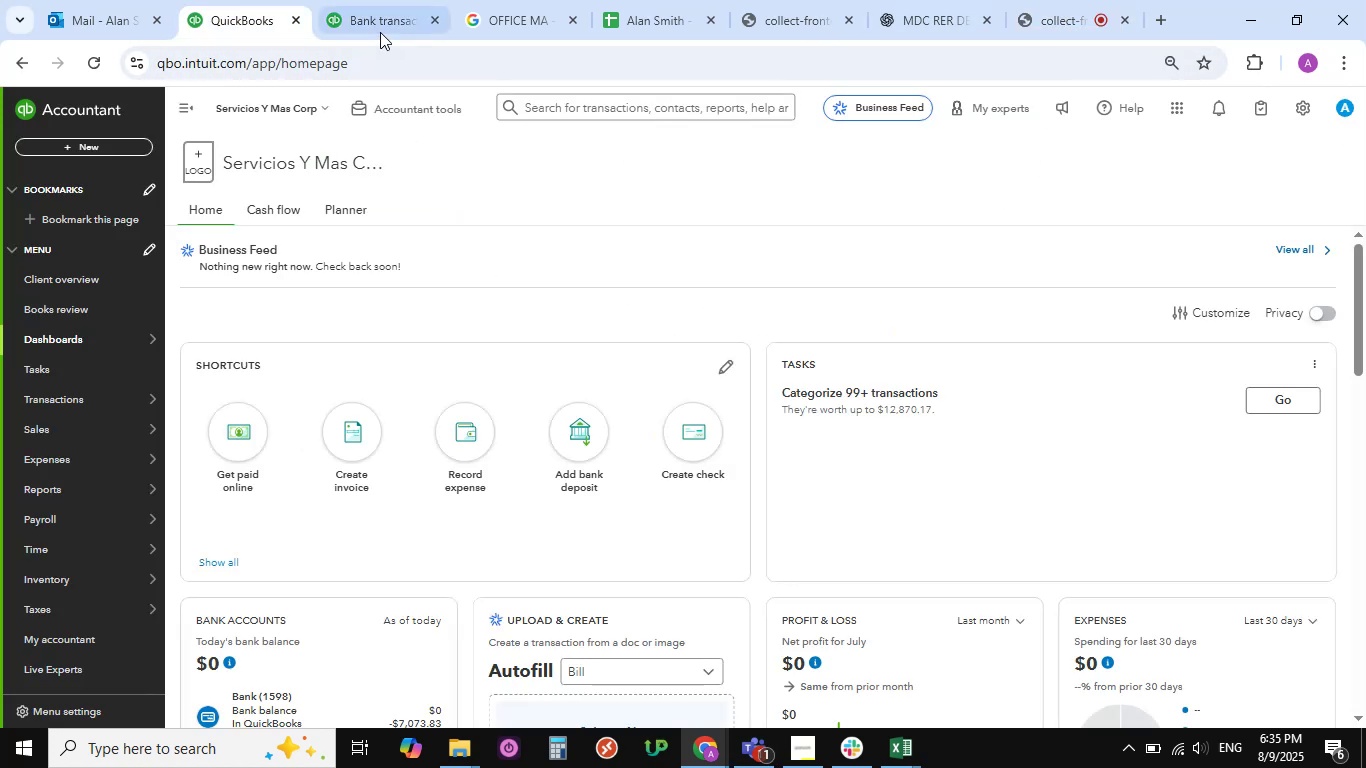 
left_click([386, 25])
 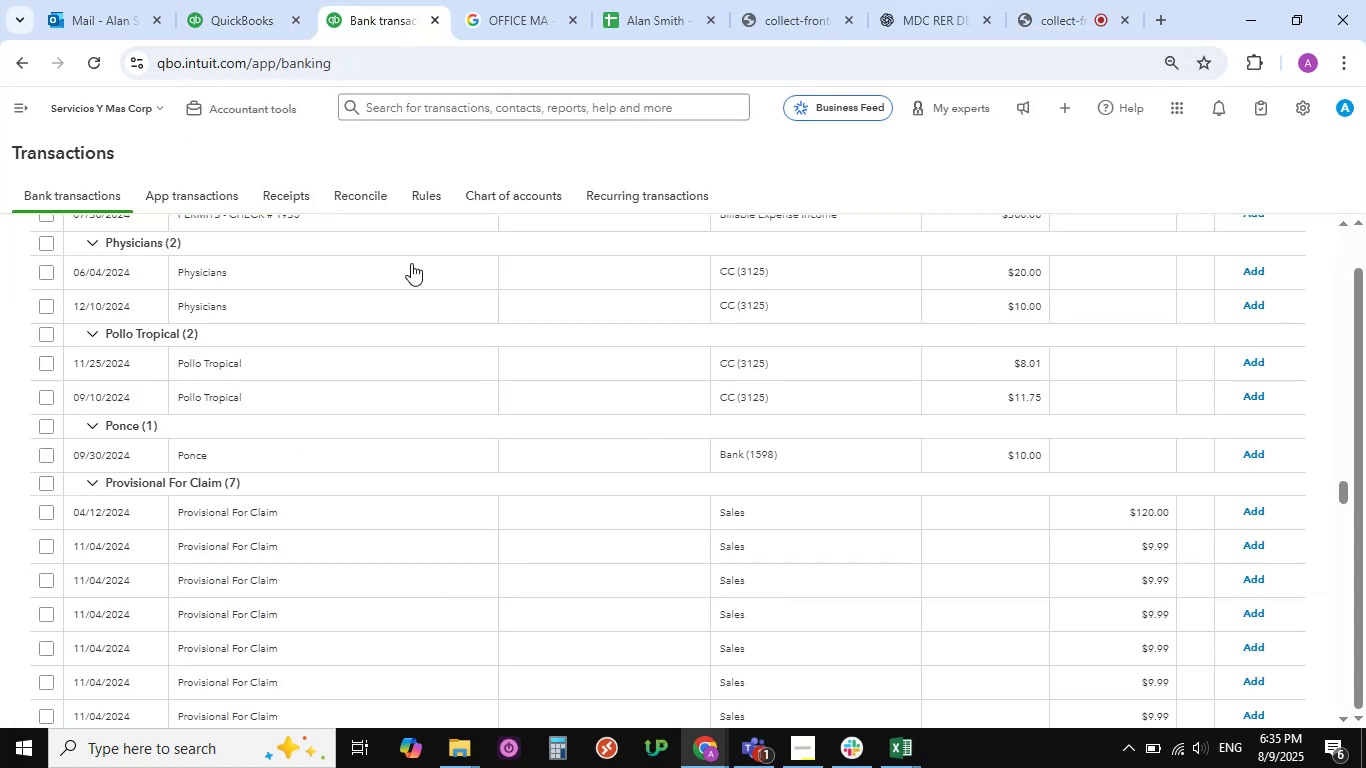 
scroll: coordinate [410, 363], scroll_direction: down, amount: 5.0
 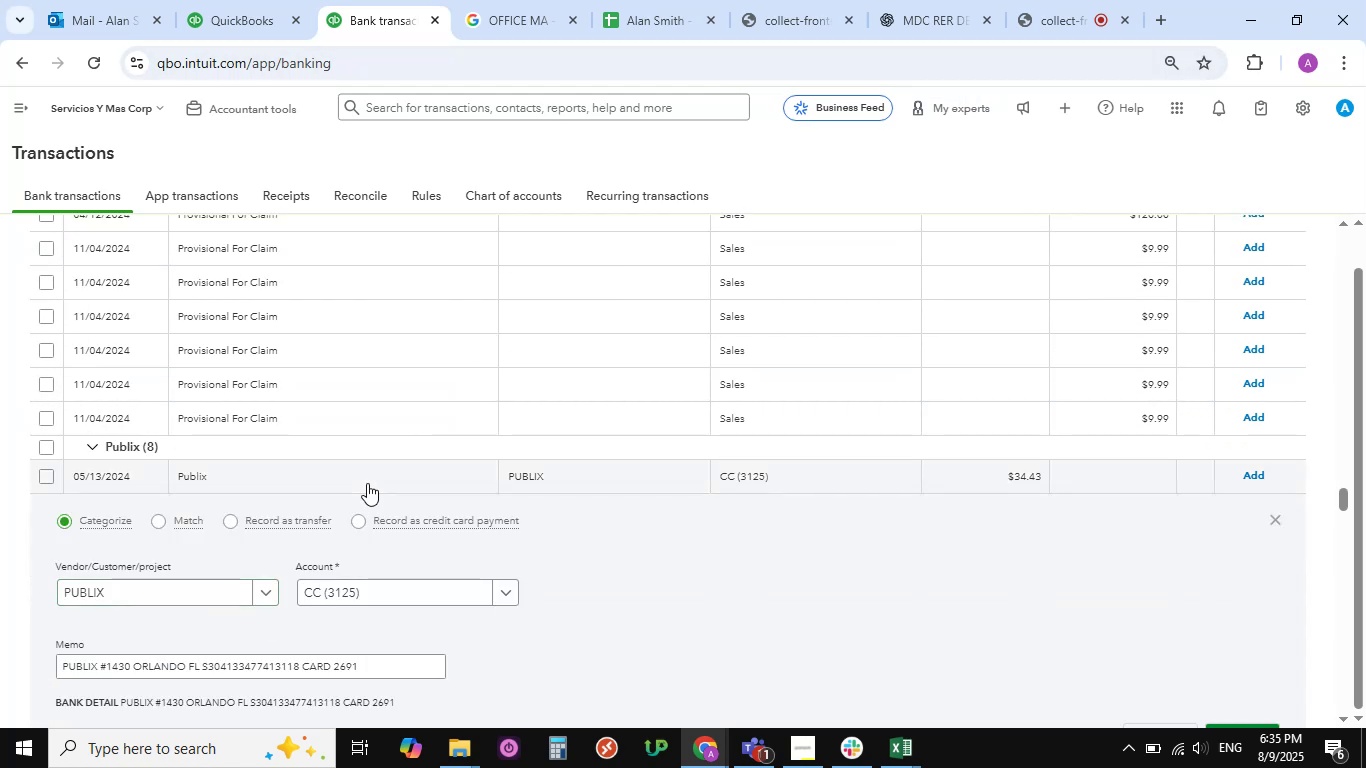 
wait(14.67)
 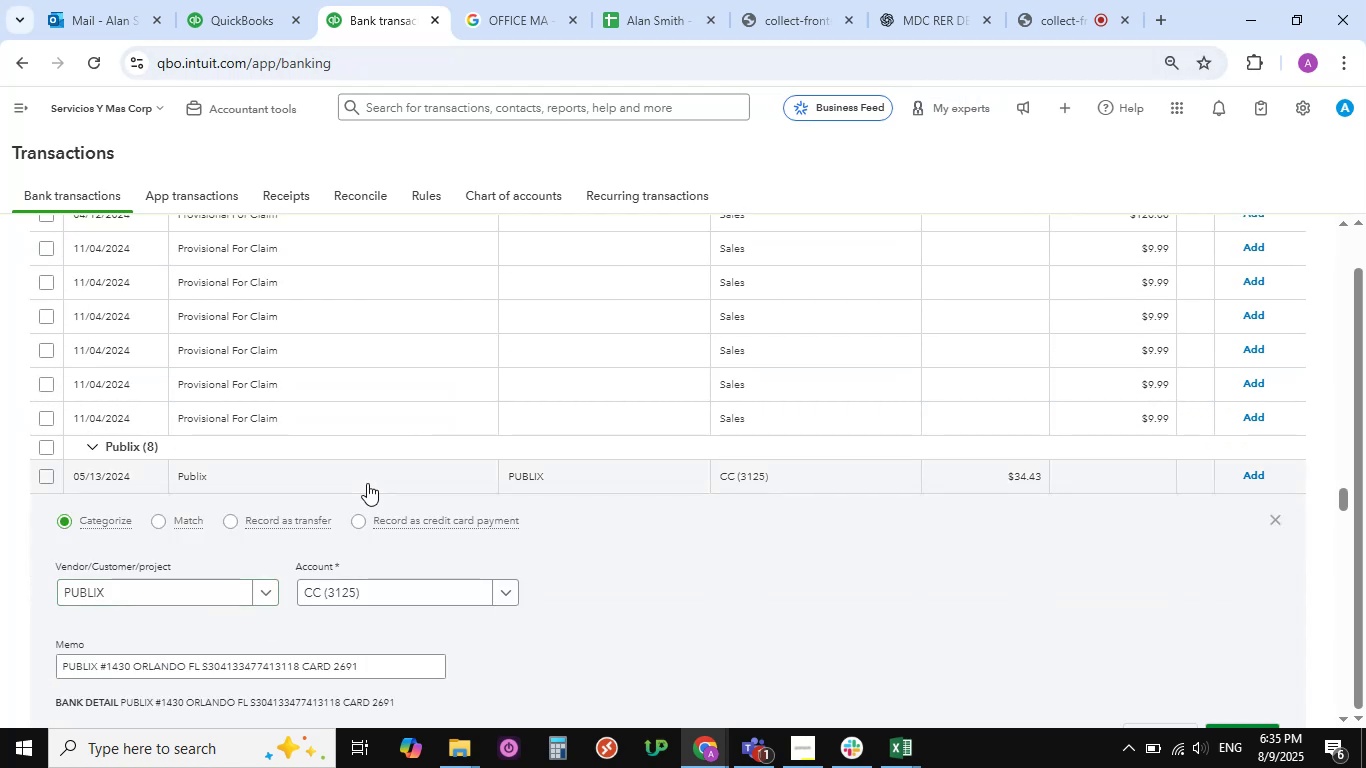 
scroll: coordinate [178, 448], scroll_direction: down, amount: 4.0
 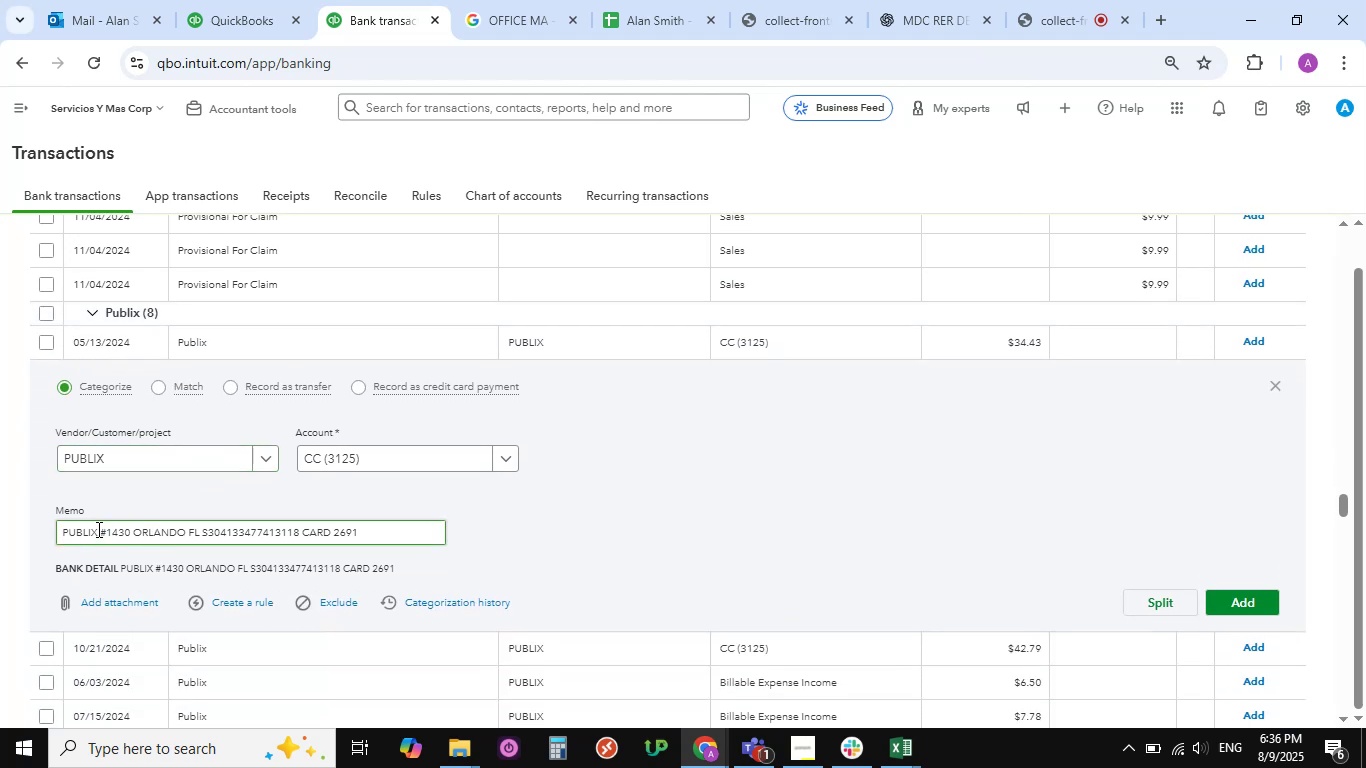 
left_click_drag(start_coordinate=[99, 531], to_coordinate=[56, 531])
 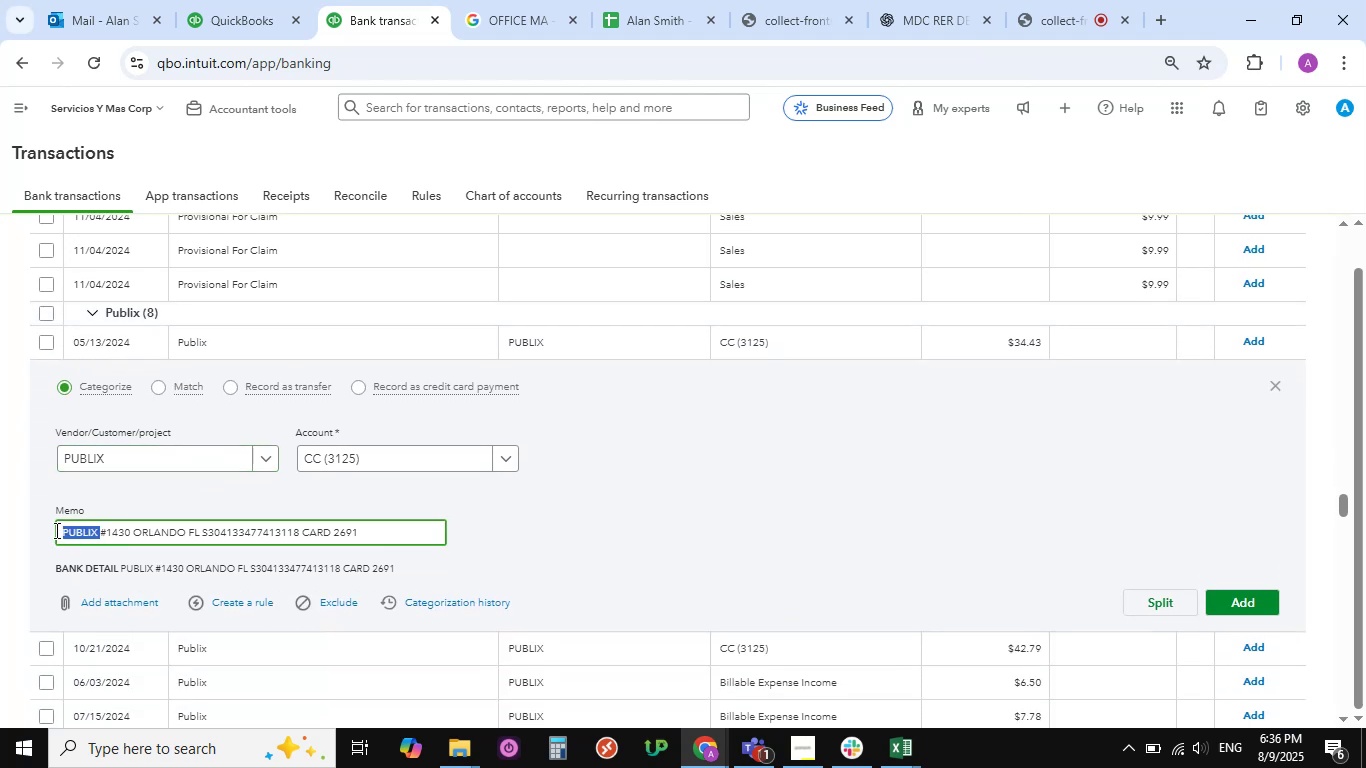 
key(Control+C)
 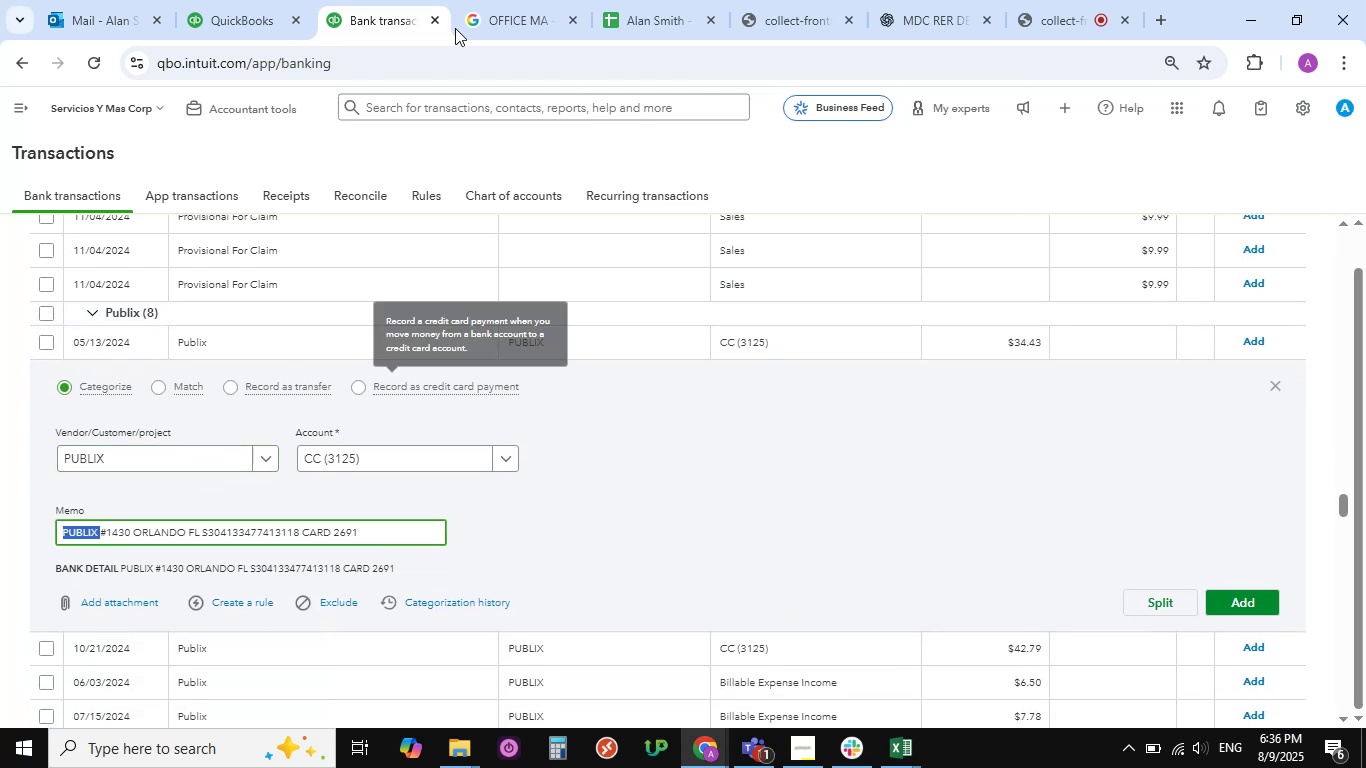 
left_click([498, 28])
 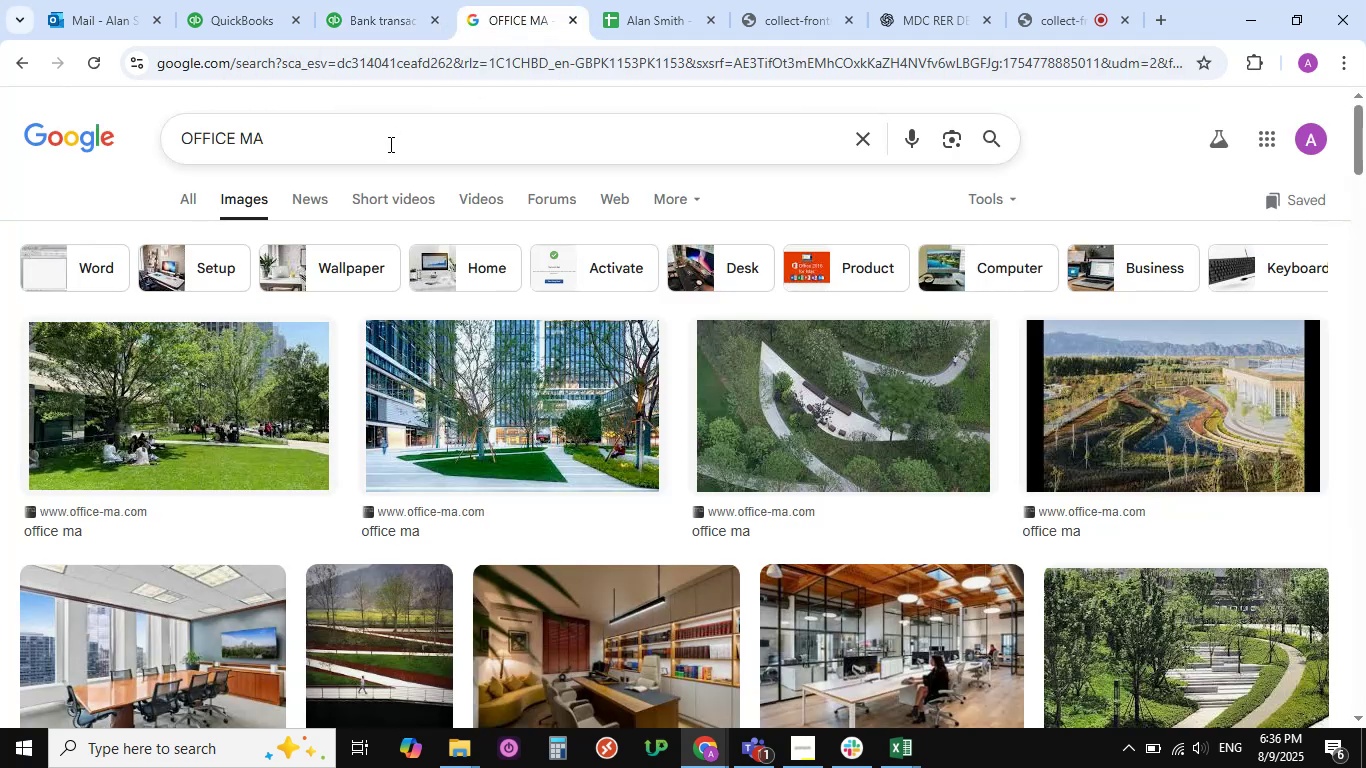 
left_click_drag(start_coordinate=[375, 129], to_coordinate=[111, 128])
 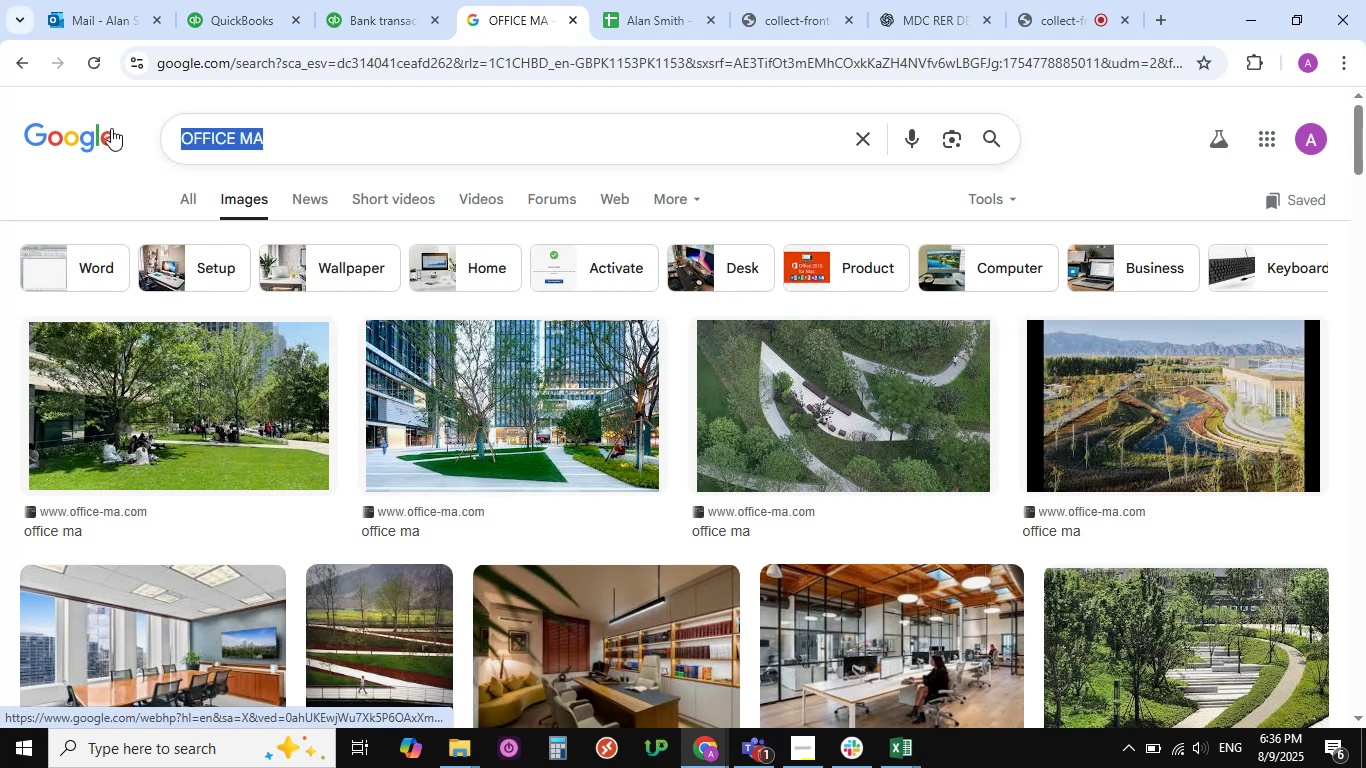 
key(Space)
 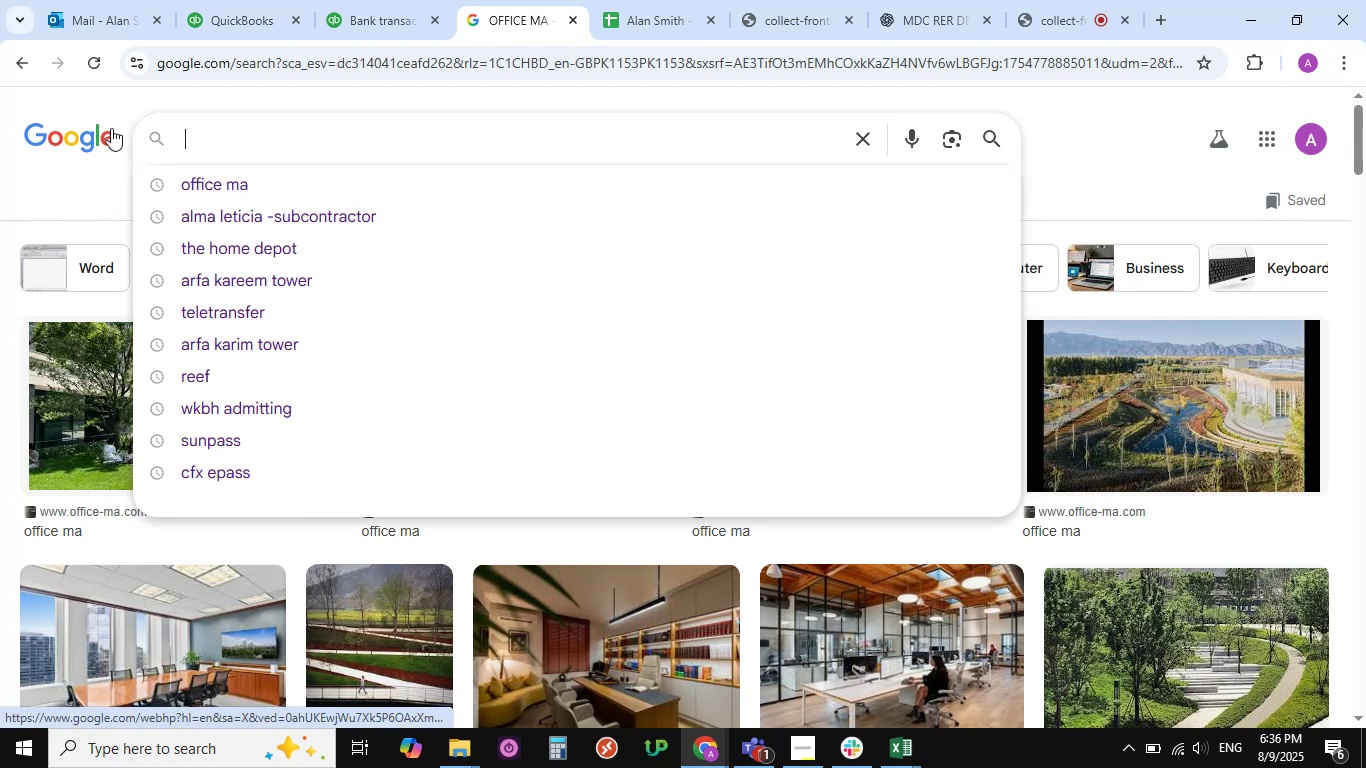 
key(Control+V)
 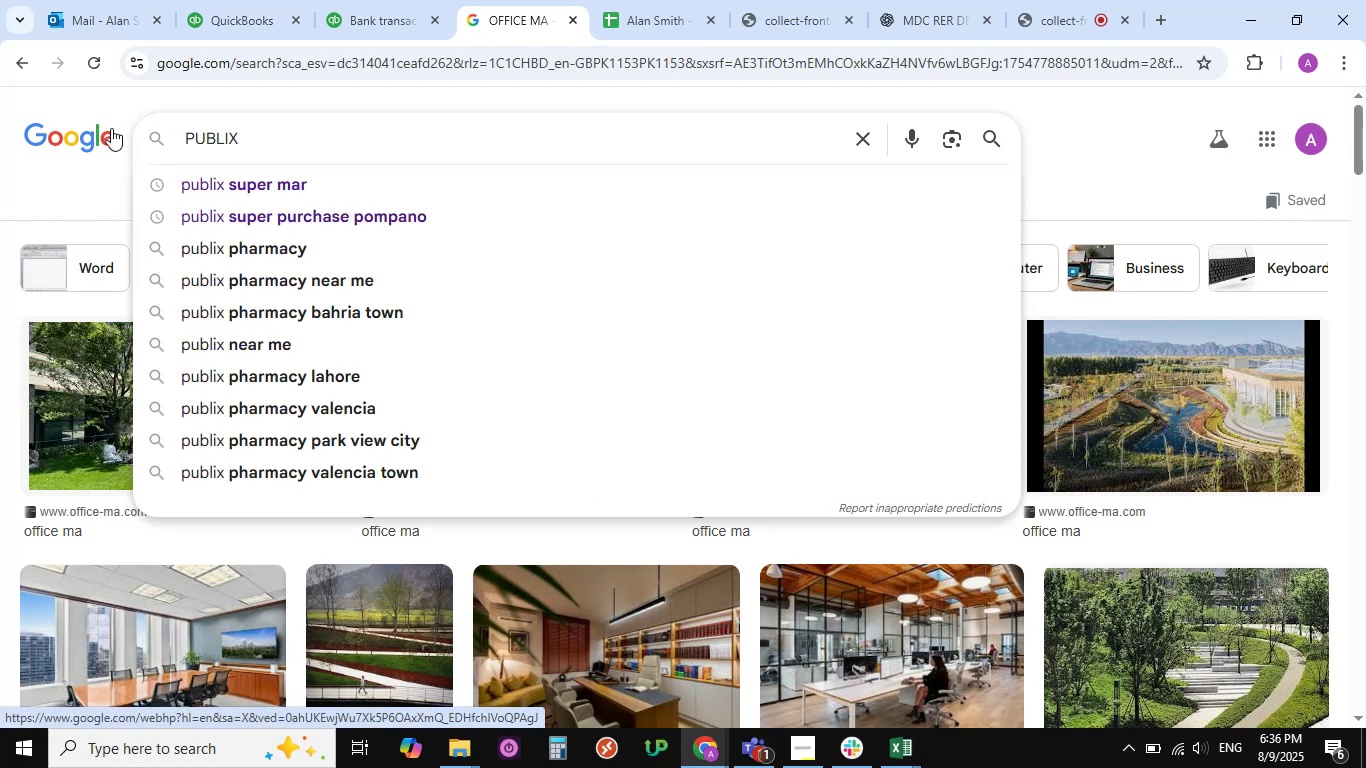 
key(NumpadEnter)
 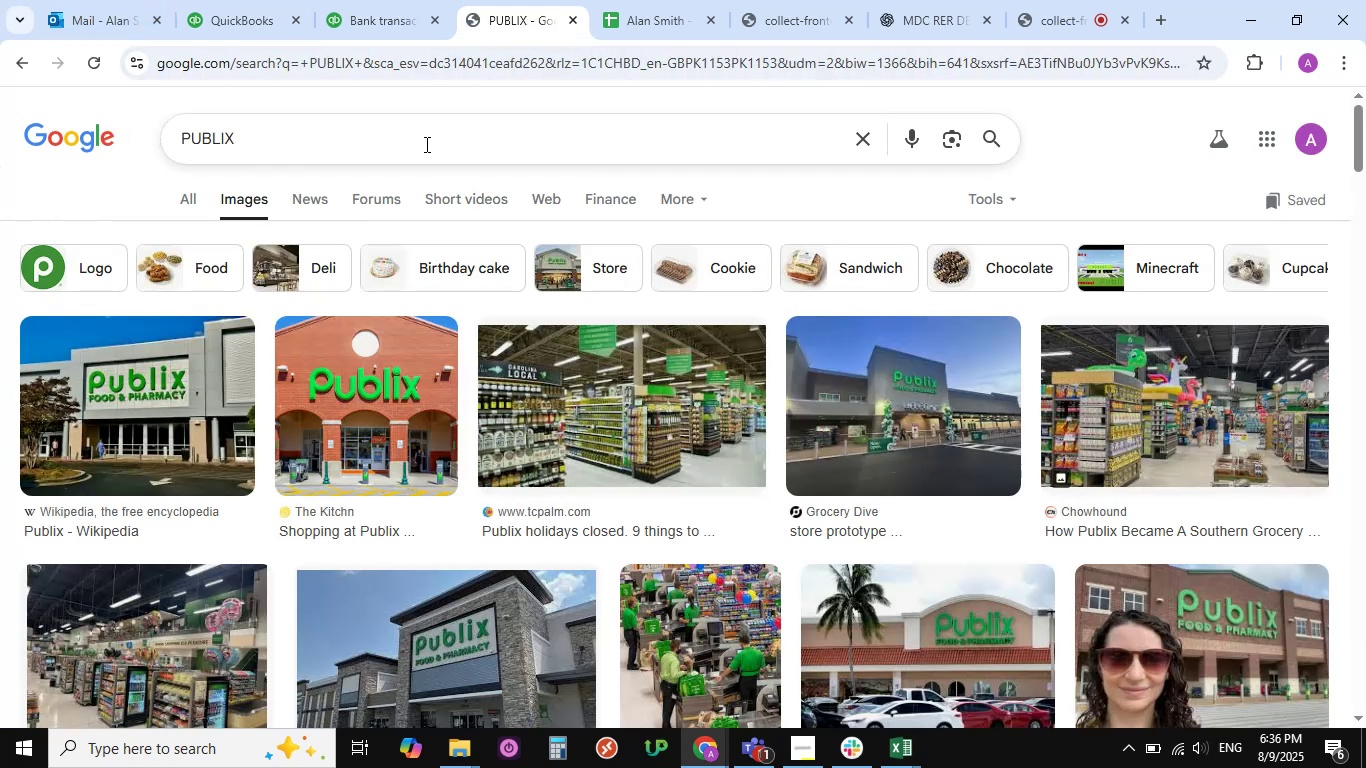 
scroll: coordinate [632, 410], scroll_direction: down, amount: 3.0
 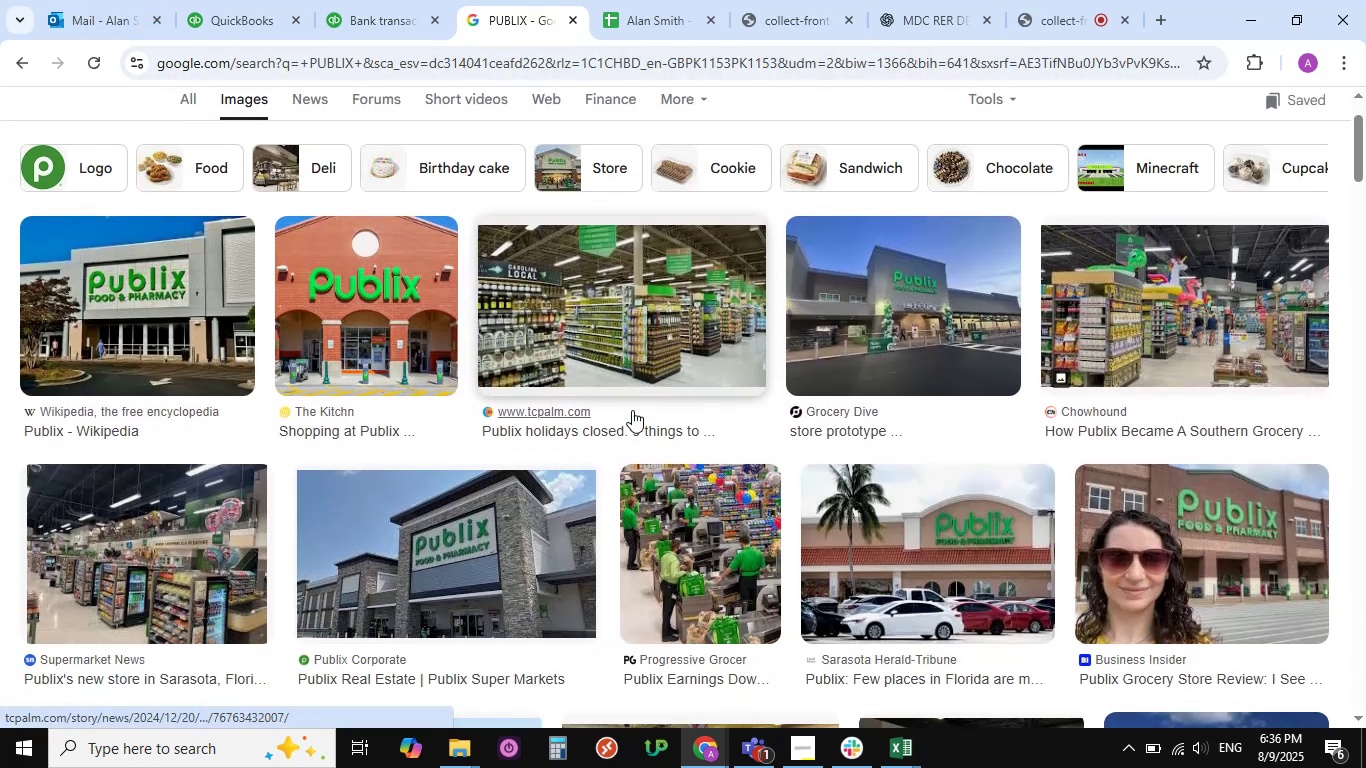 
scroll: coordinate [632, 410], scroll_direction: up, amount: 5.0
 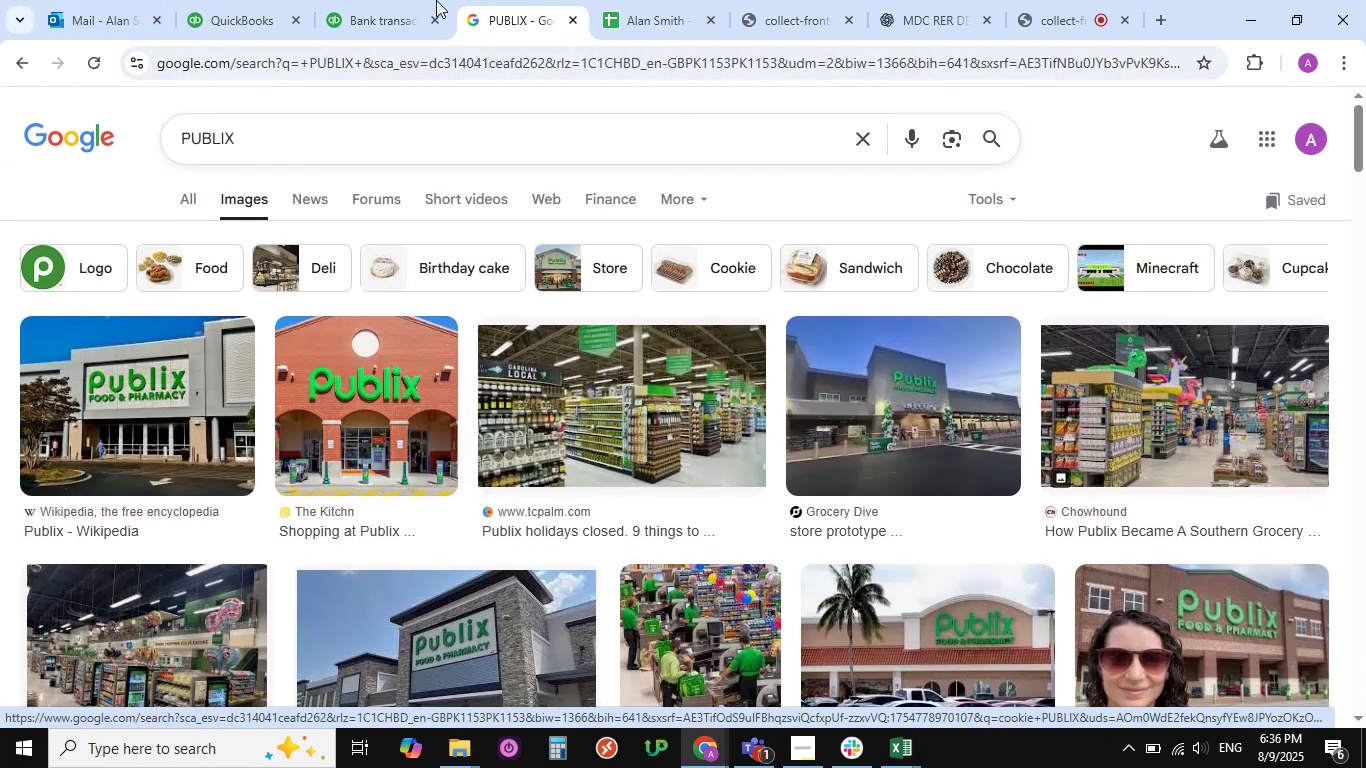 
mouse_move([275, 48])
 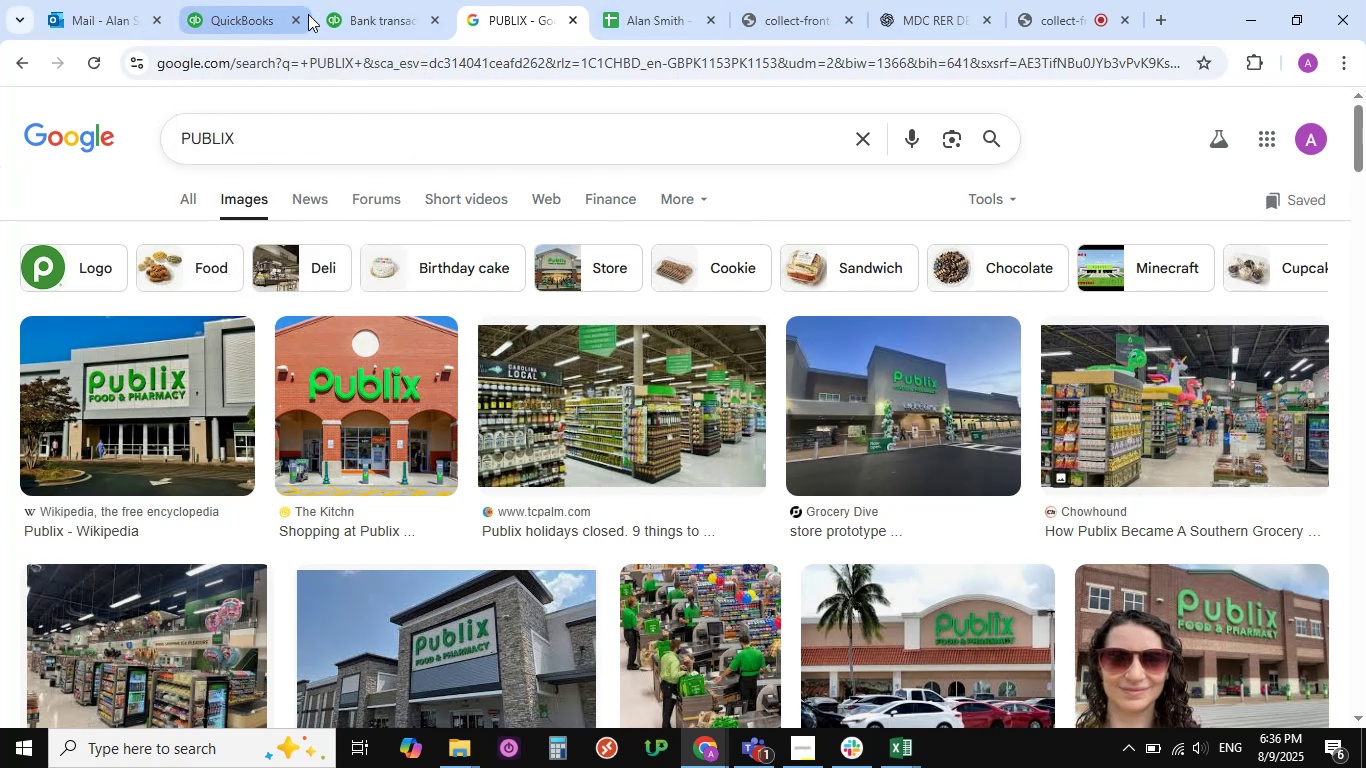 
wait(5.6)
 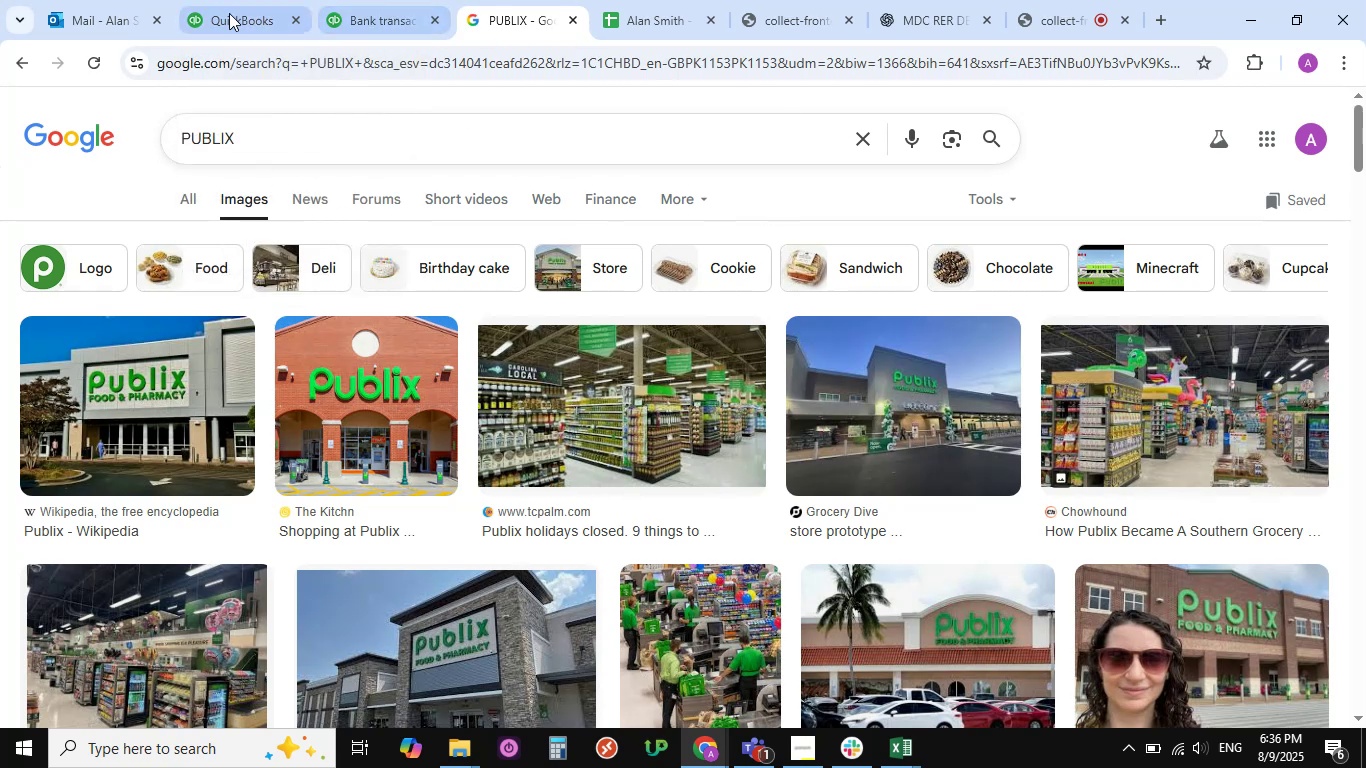 
left_click([387, 15])
 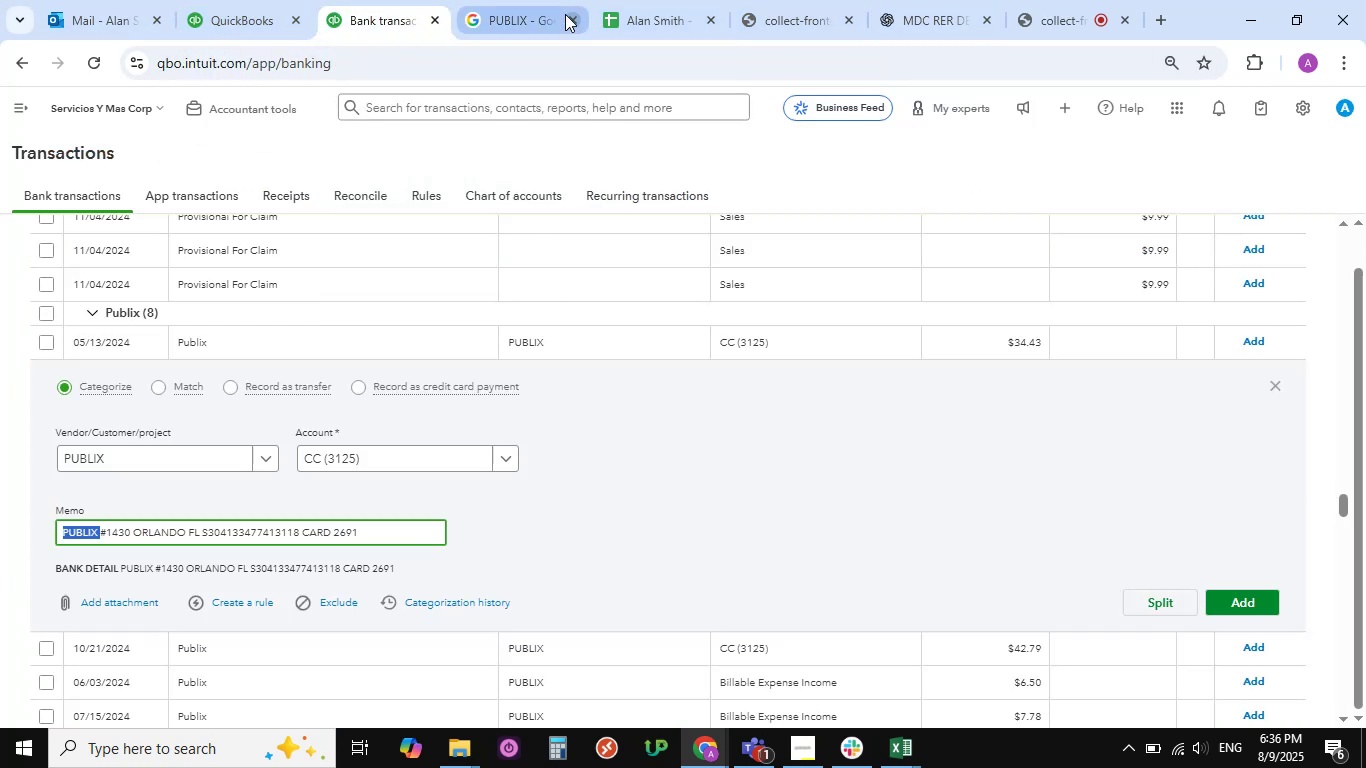 
left_click([571, 15])
 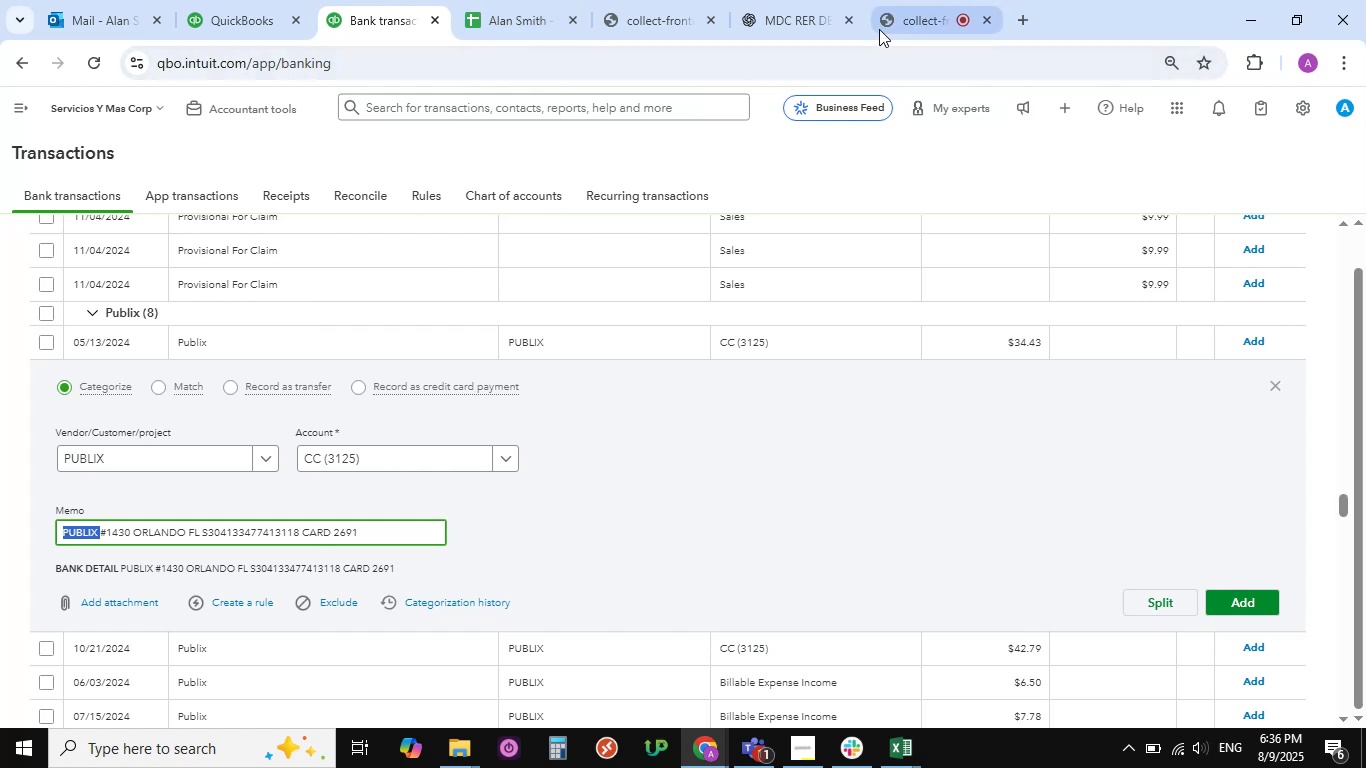 
left_click([895, 25])
 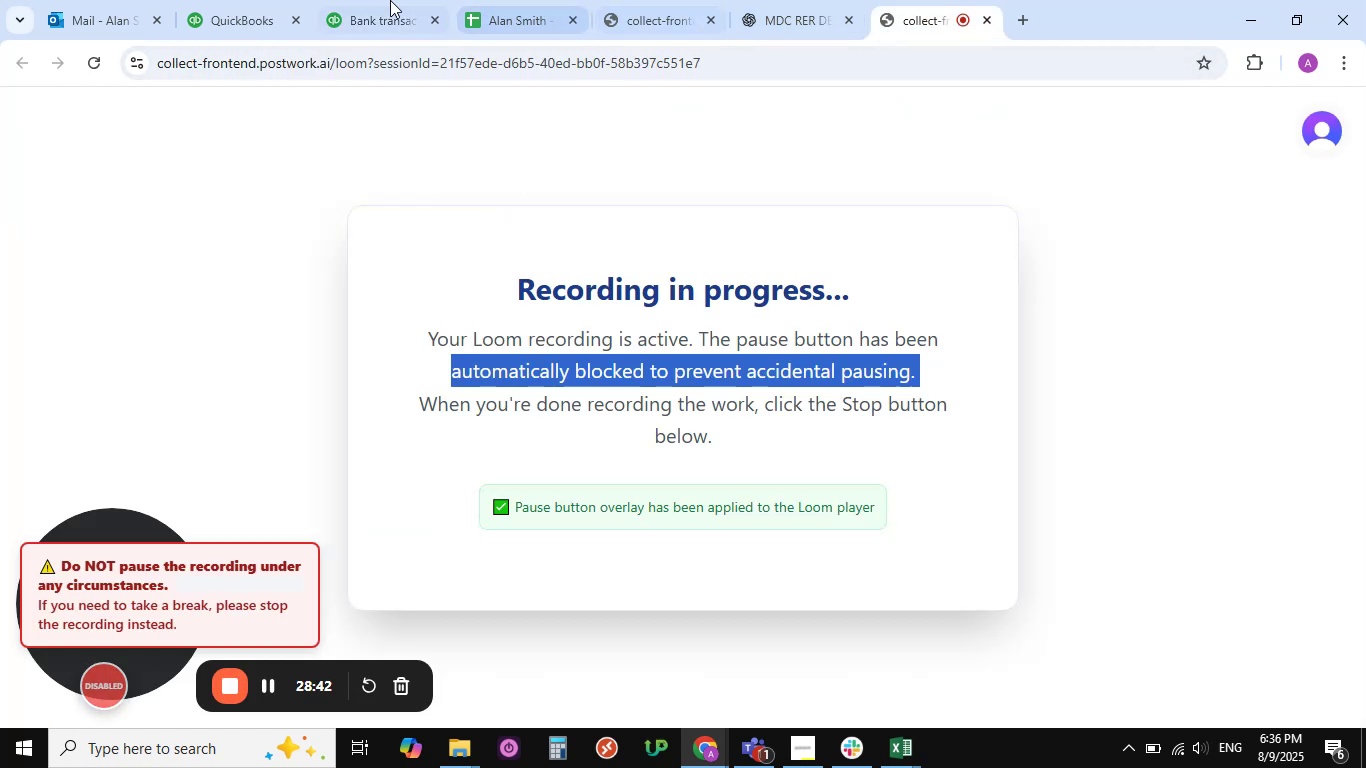 
left_click([249, 2])
 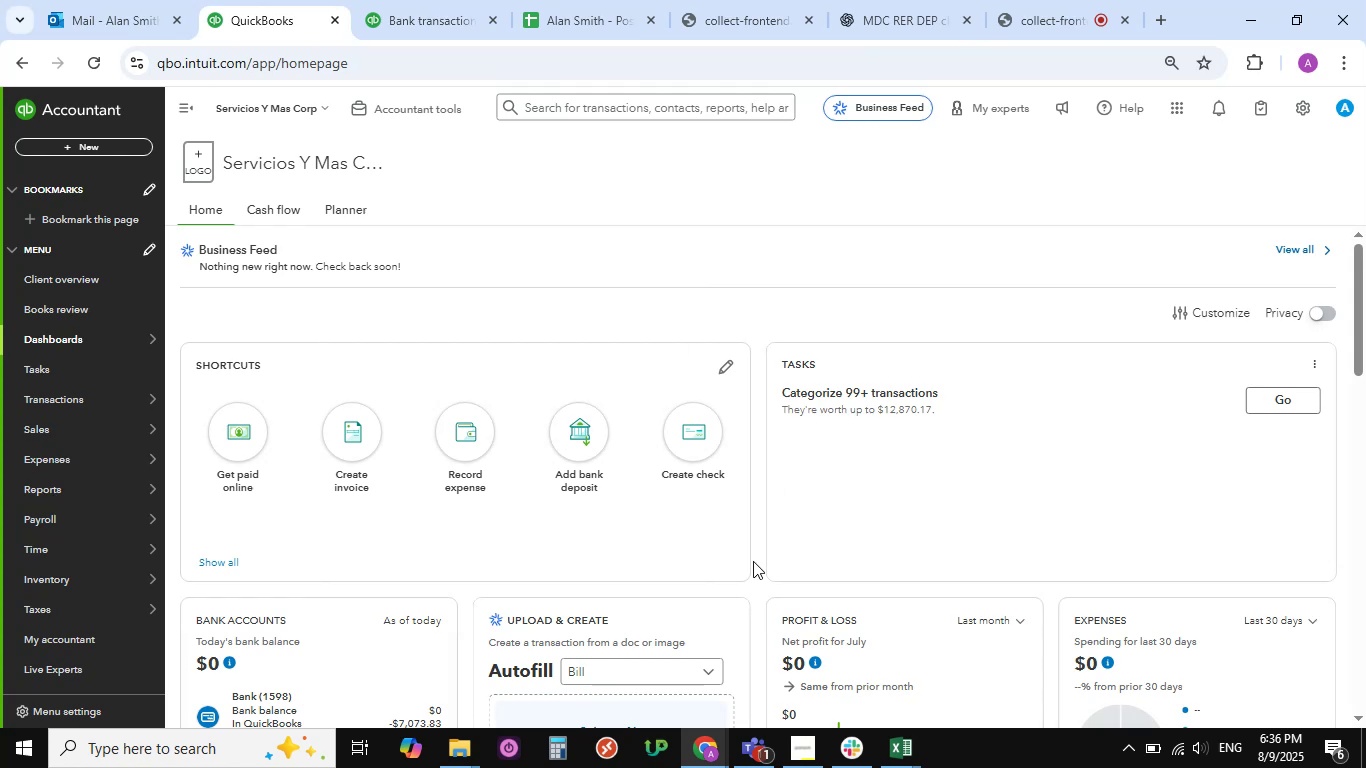 
wait(14.66)
 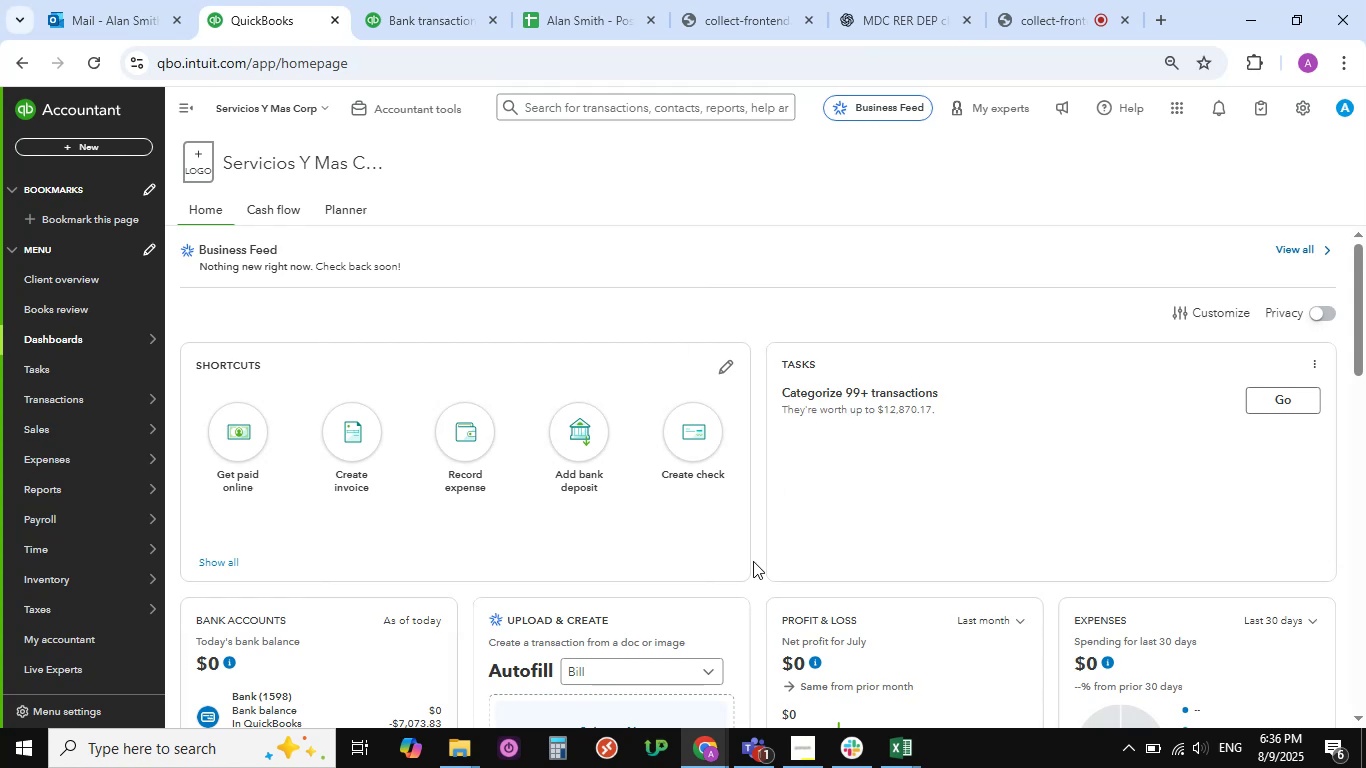 
left_click([1036, 27])
 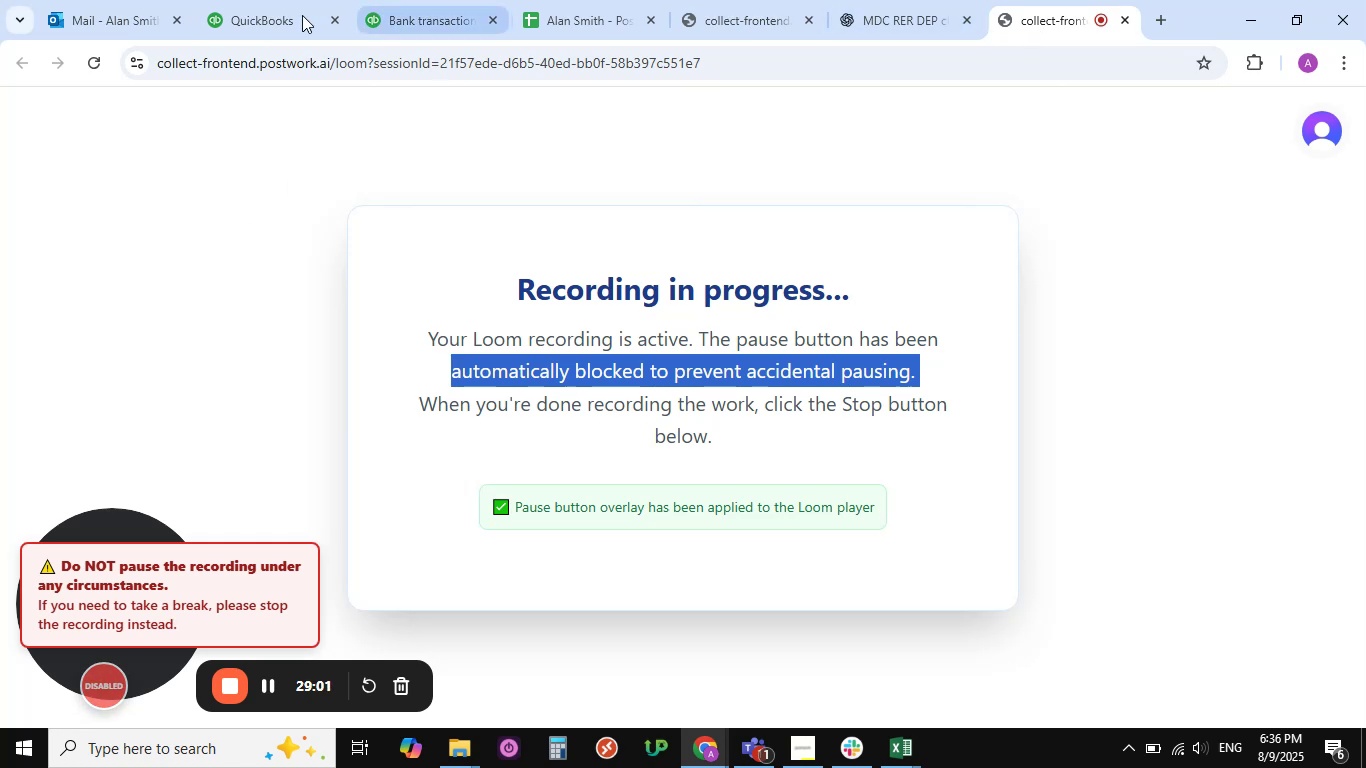 
left_click([397, 10])
 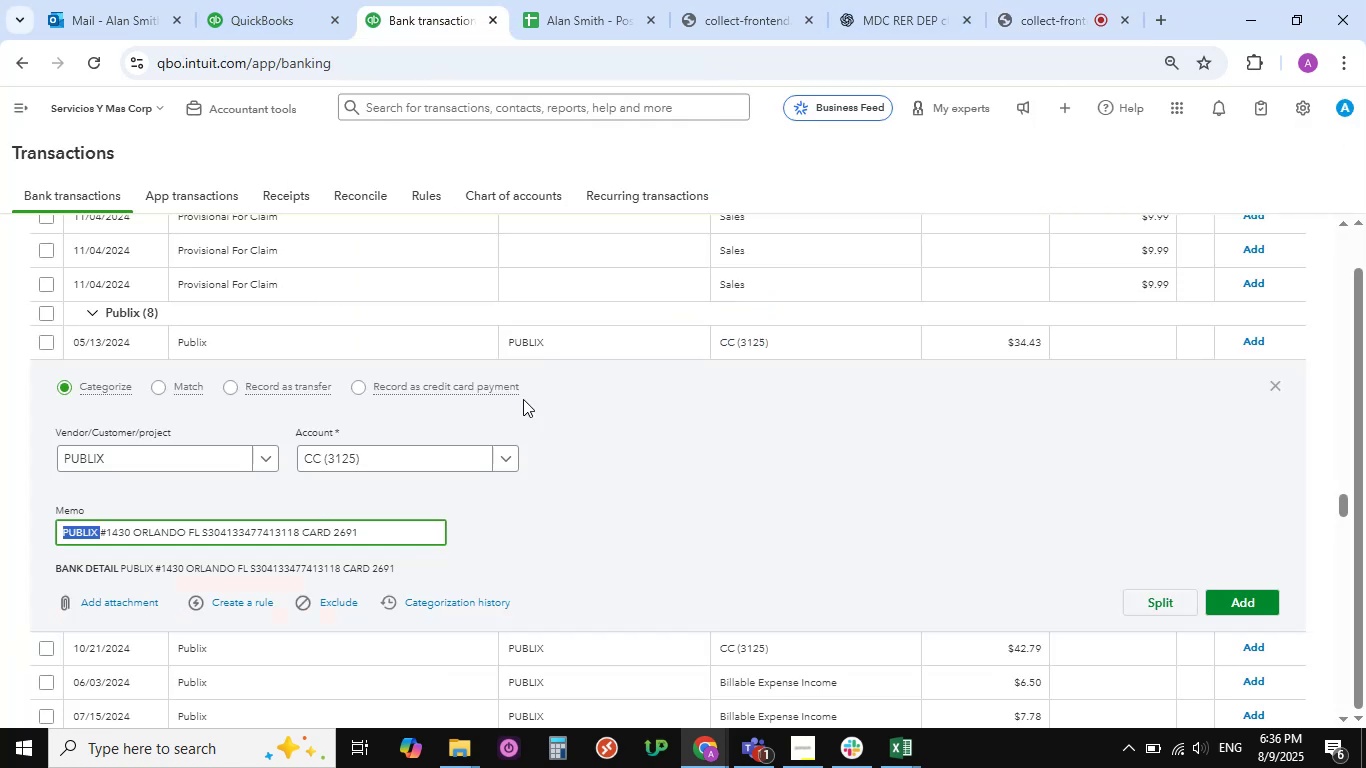 
scroll: coordinate [312, 551], scroll_direction: down, amount: 28.0
 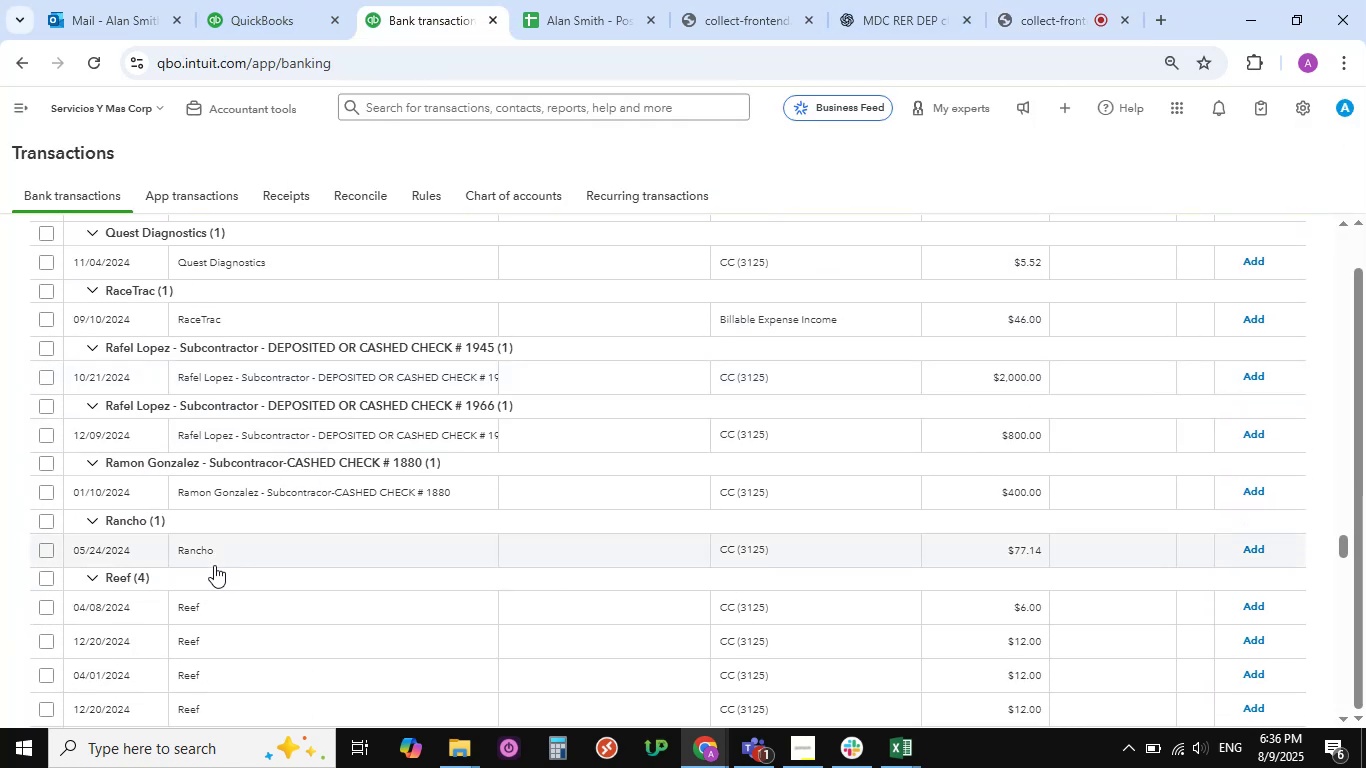 
scroll: coordinate [240, 543], scroll_direction: up, amount: 5.0
 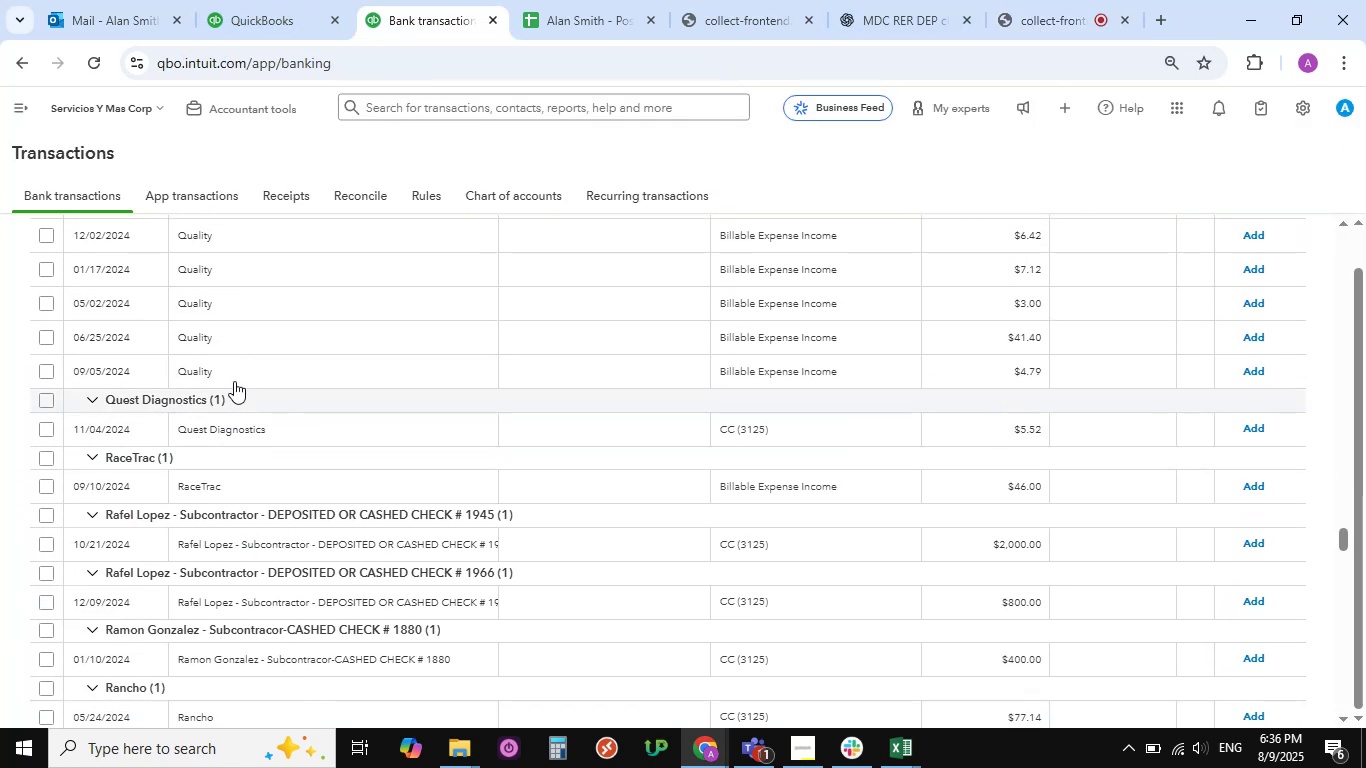 
left_click([228, 365])
 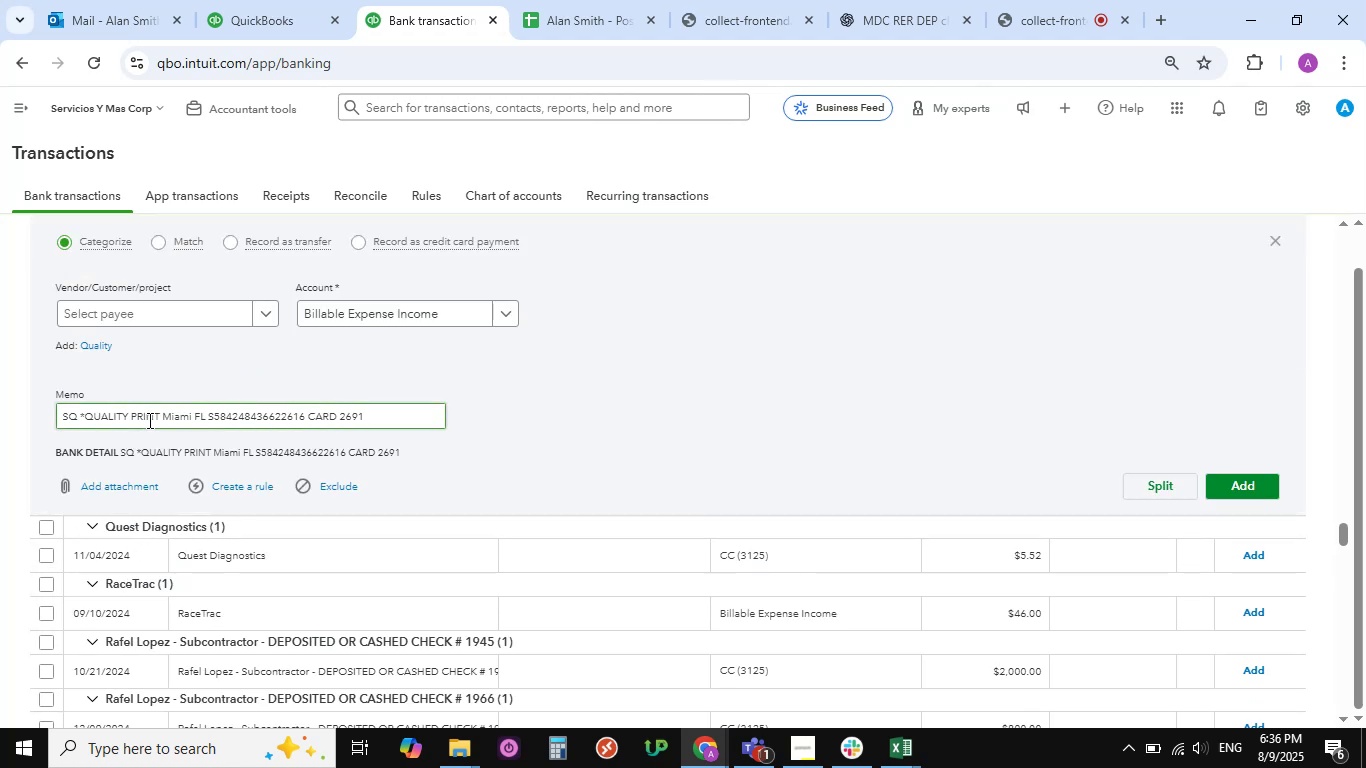 
wait(5.09)
 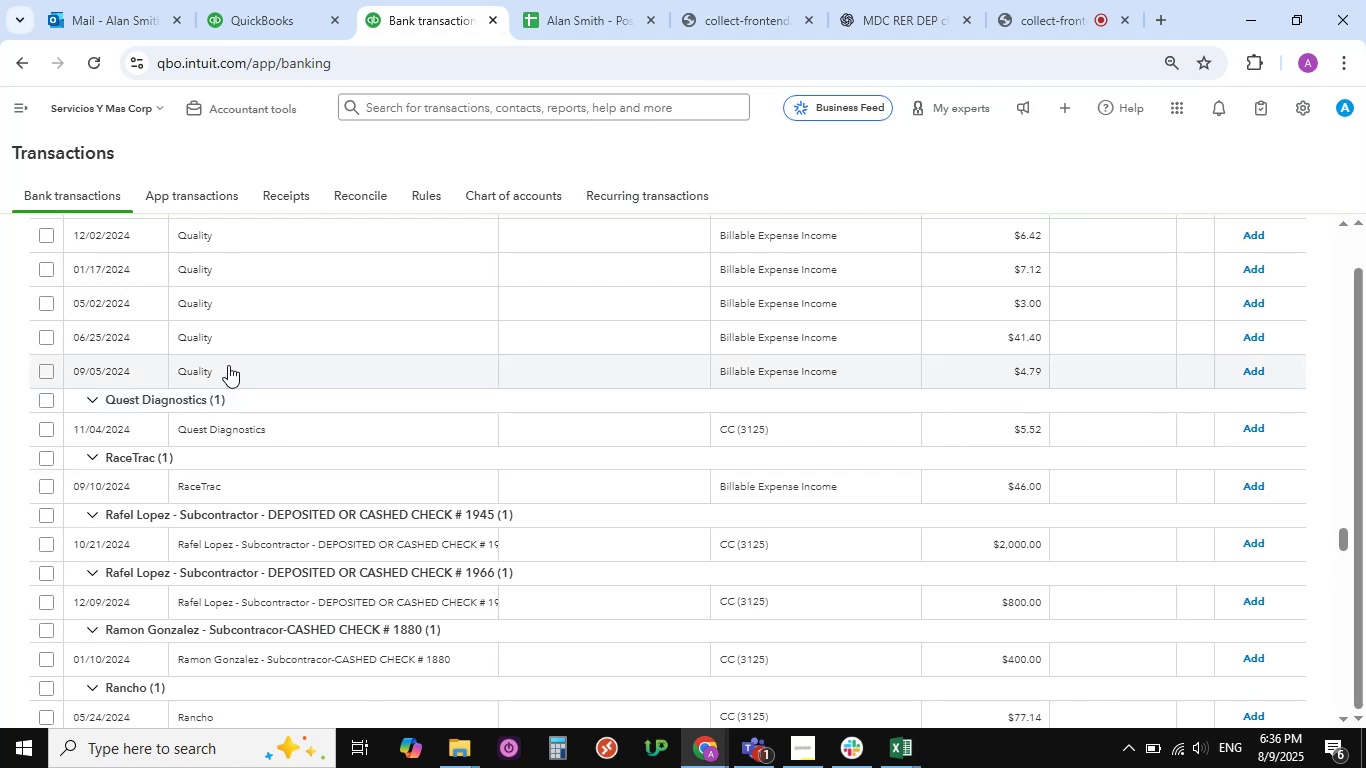 
left_click_drag(start_coordinate=[204, 417], to_coordinate=[29, 405])
 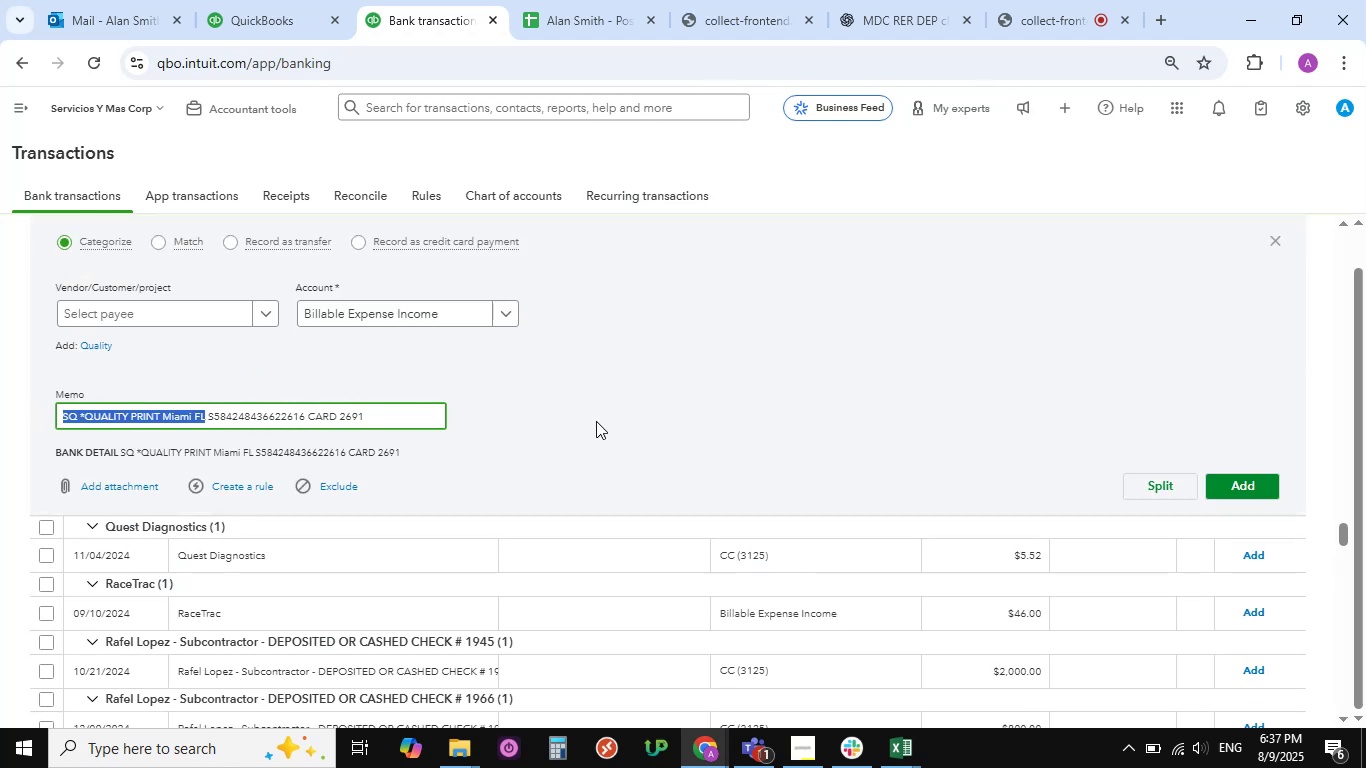 
key(Control+C)
 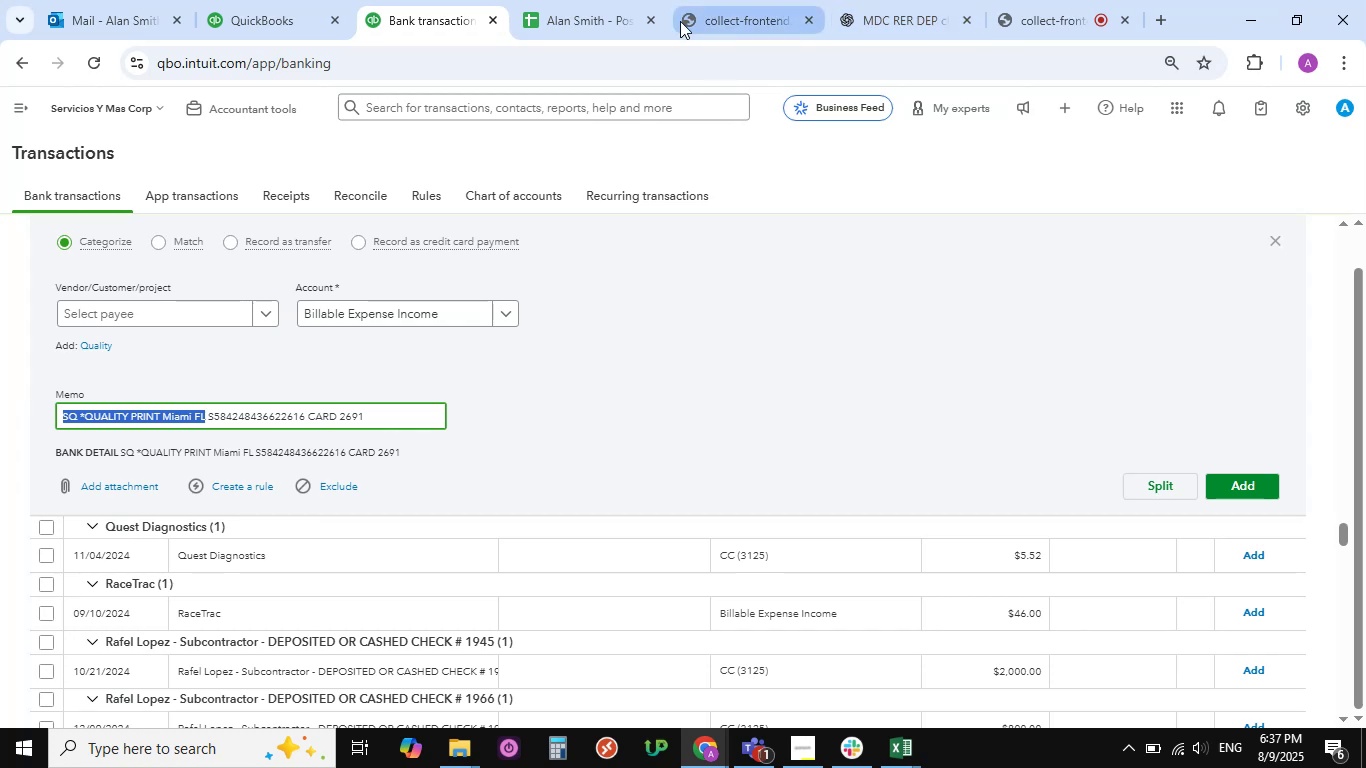 
wait(8.27)
 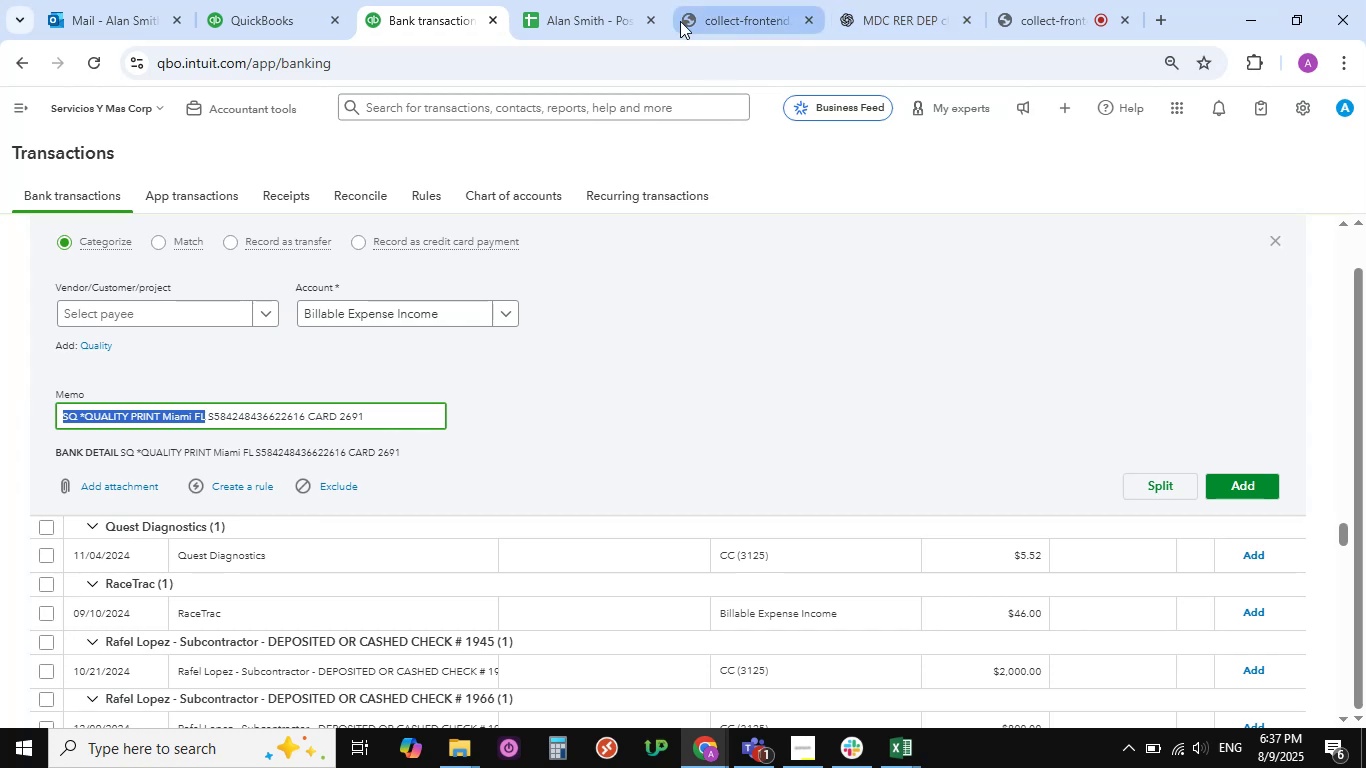 
left_click([1162, 13])
 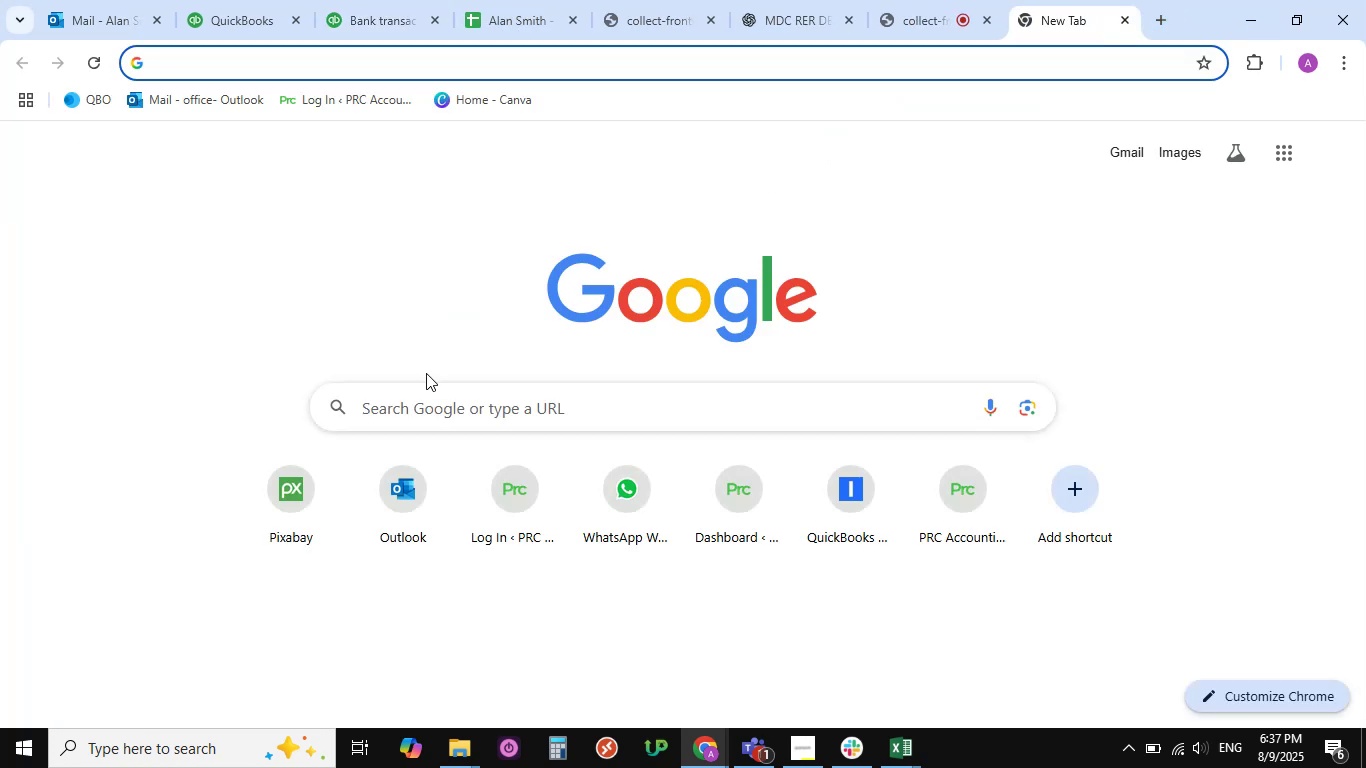 
left_click([428, 400])
 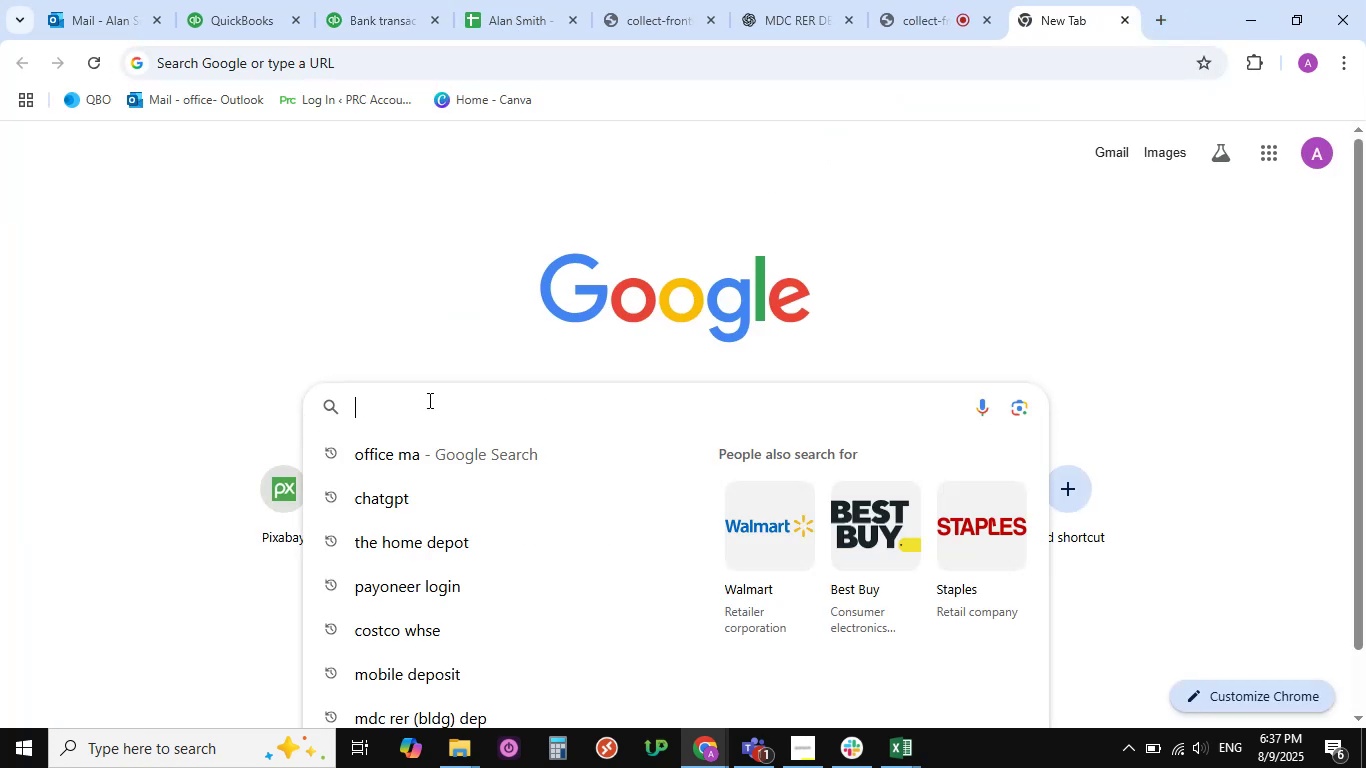 
key(Control+V)
 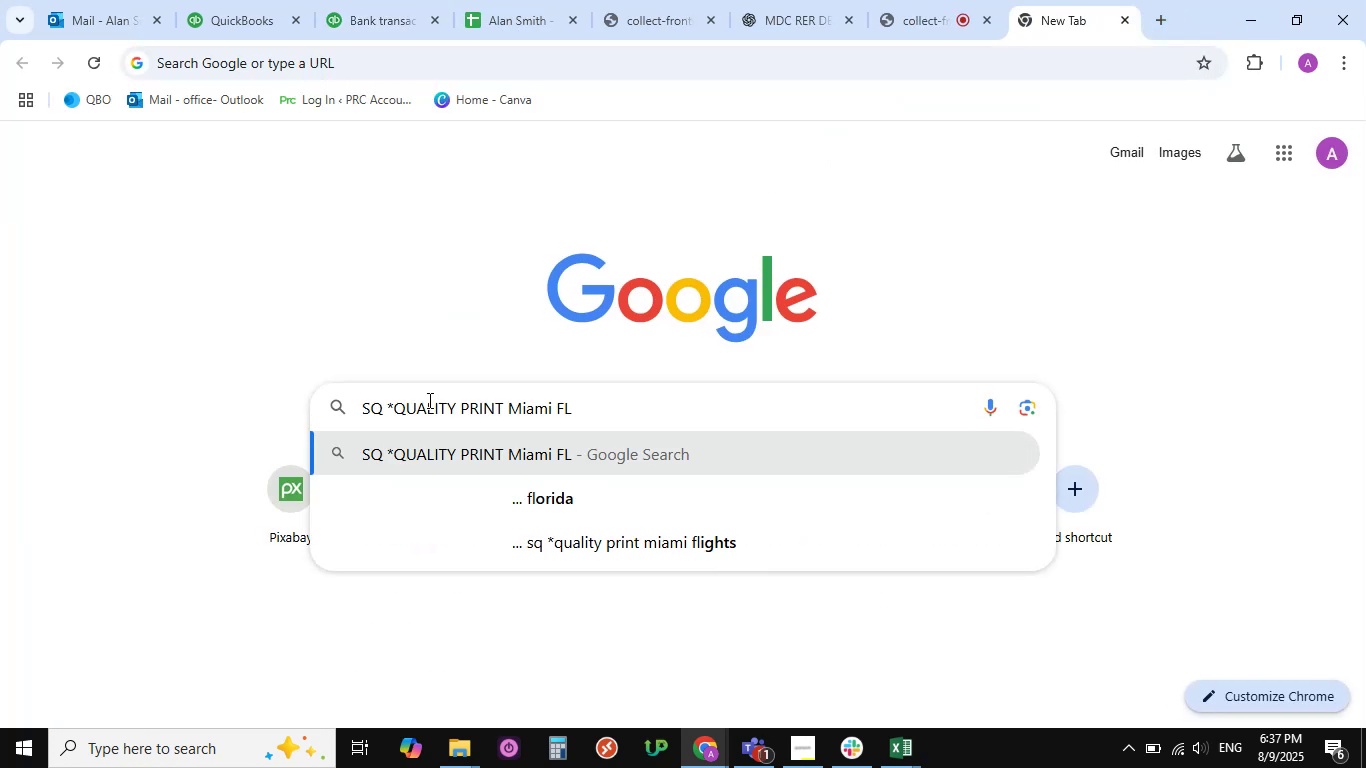 
key(NumpadEnter)
 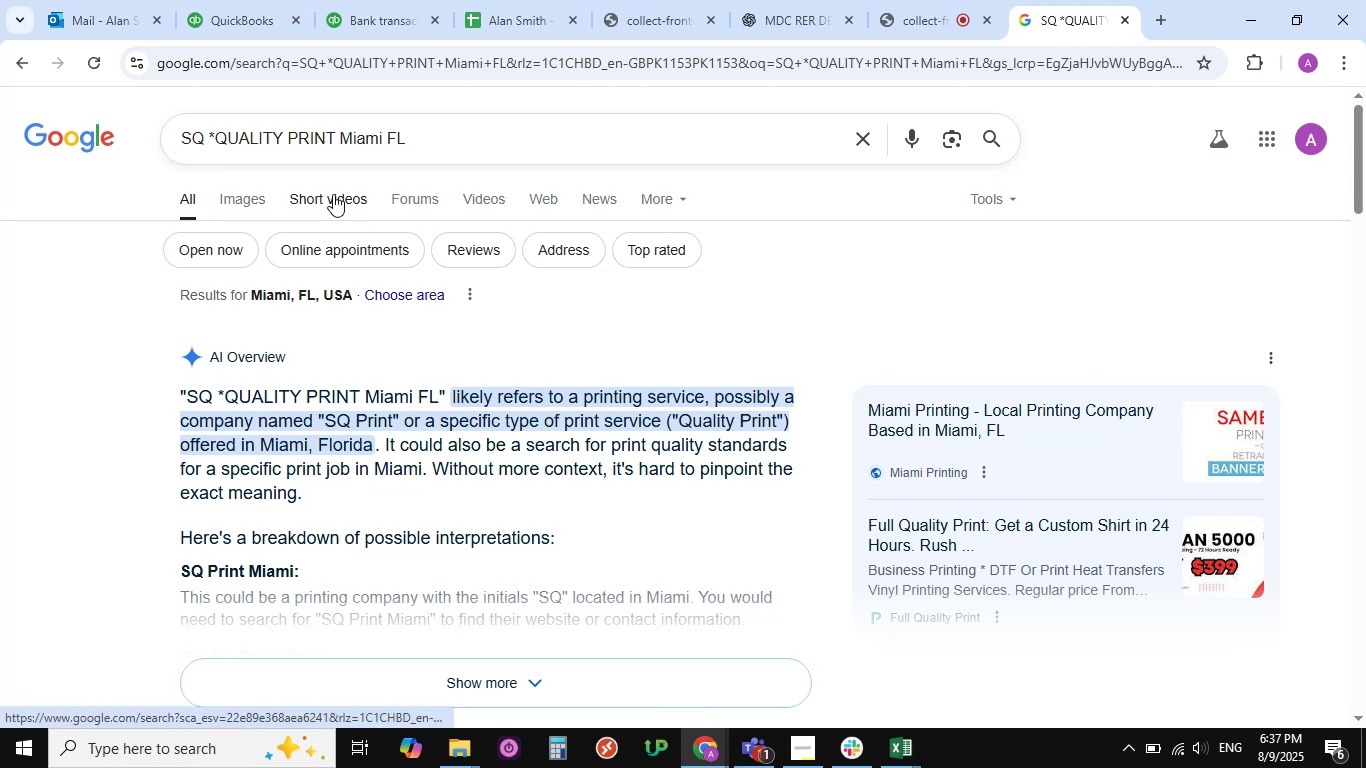 
wait(21.82)
 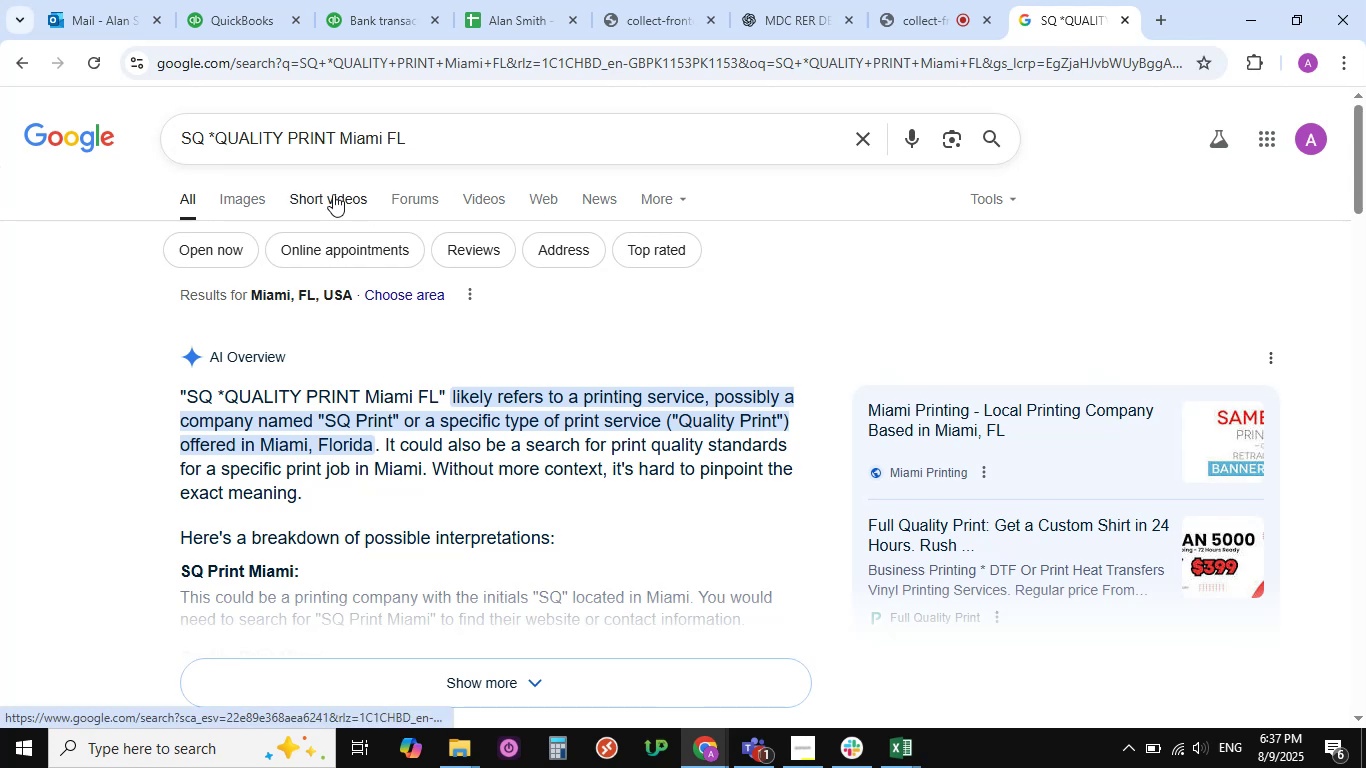 
mouse_move([257, 60])
 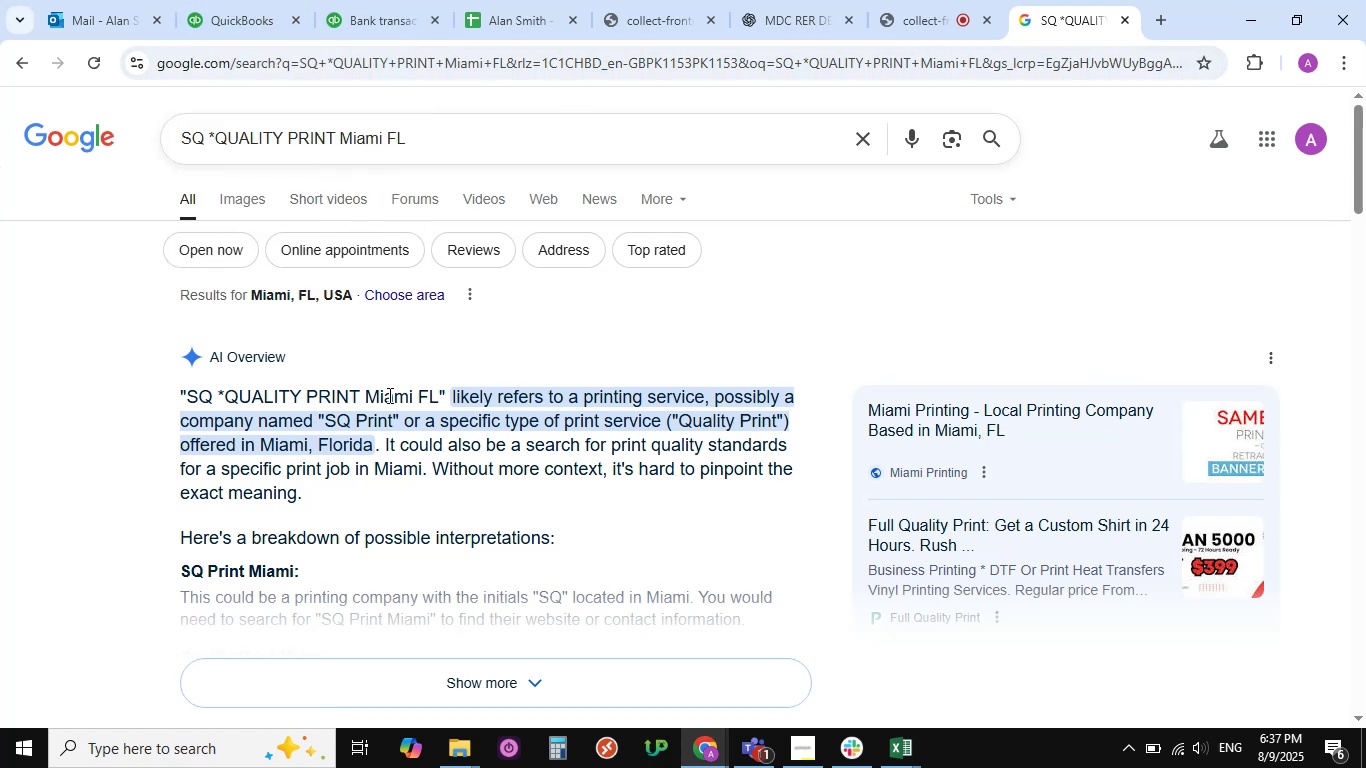 